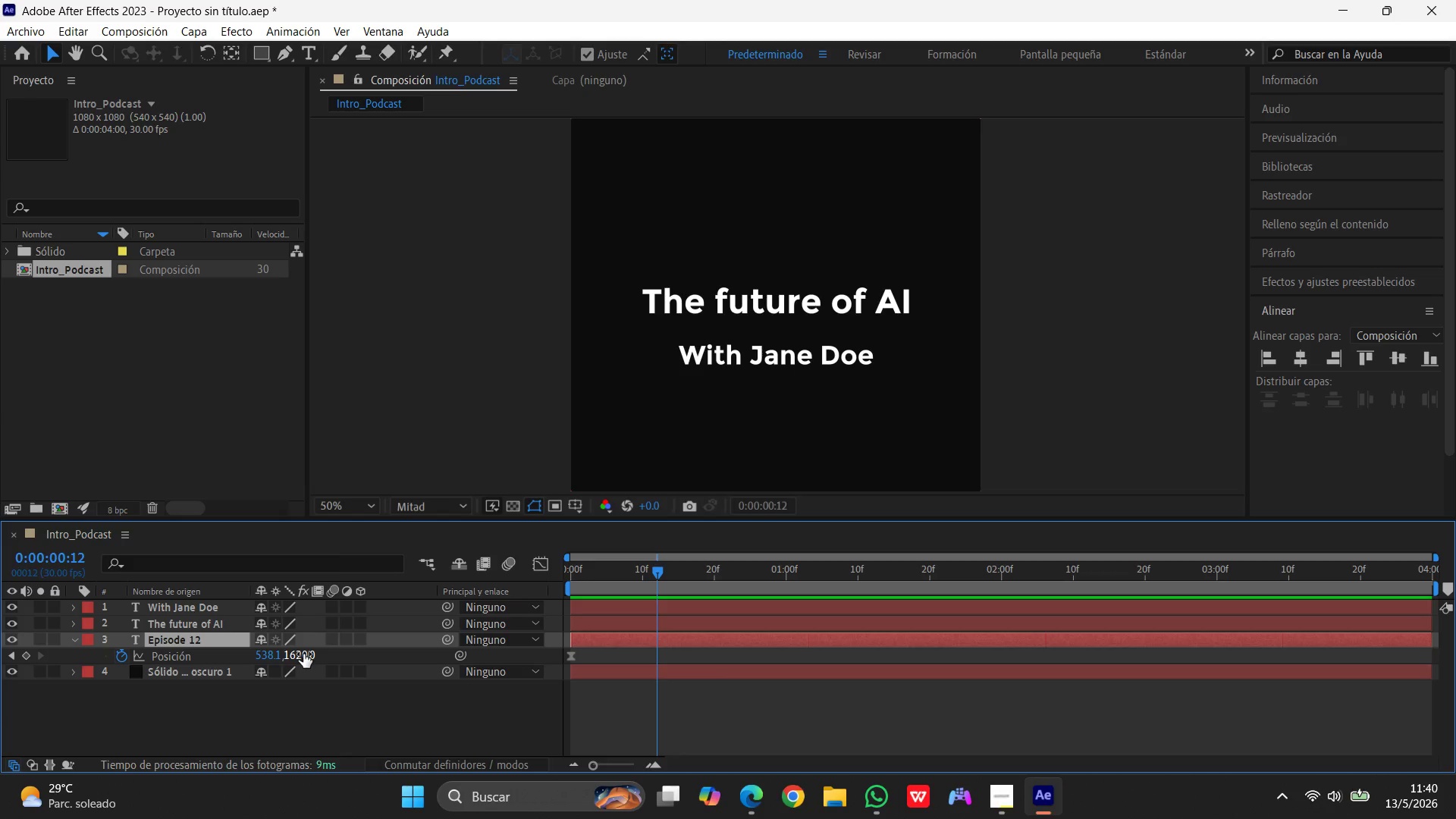 
left_click([303, 654])
 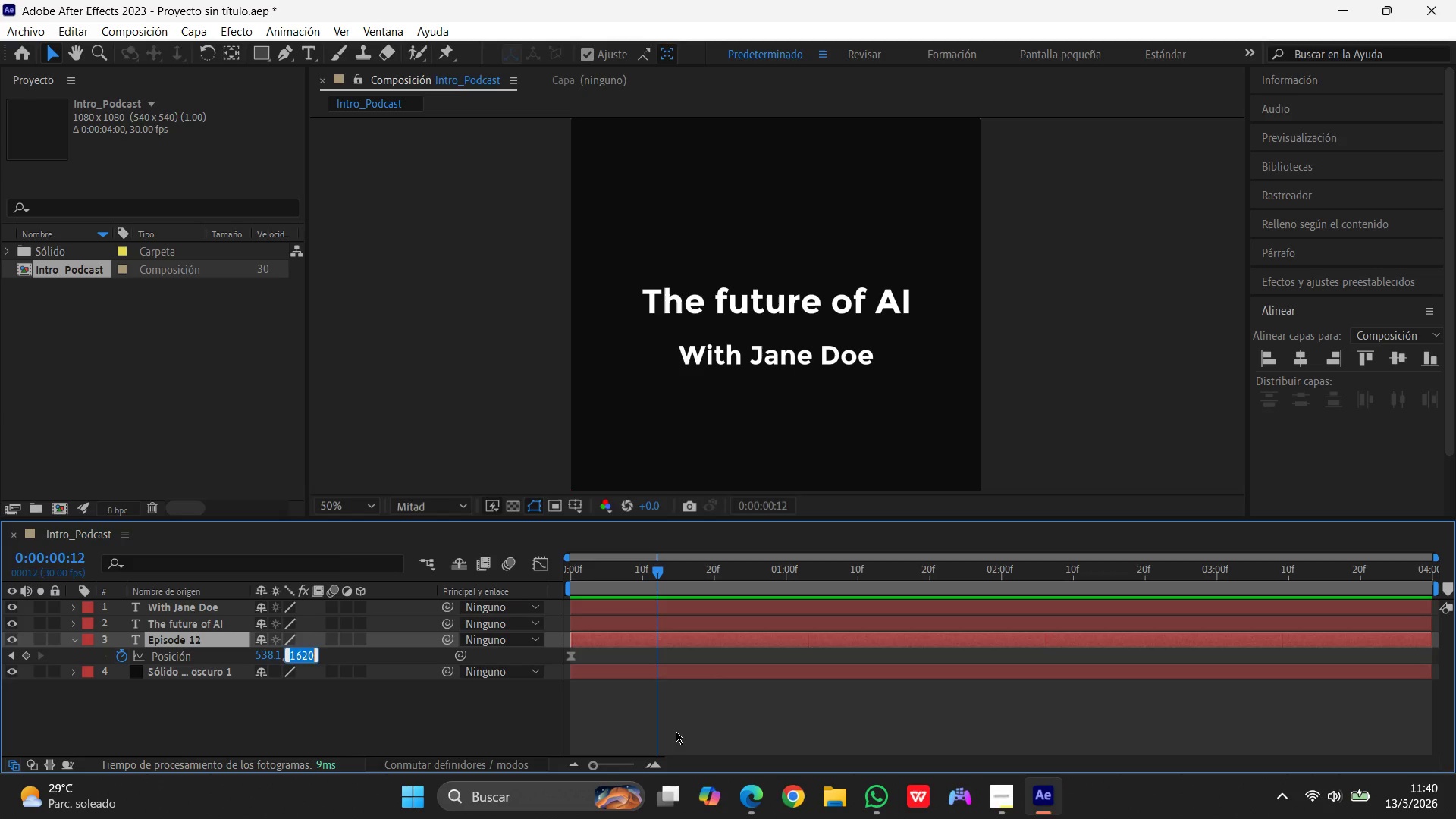 
wait(6.02)
 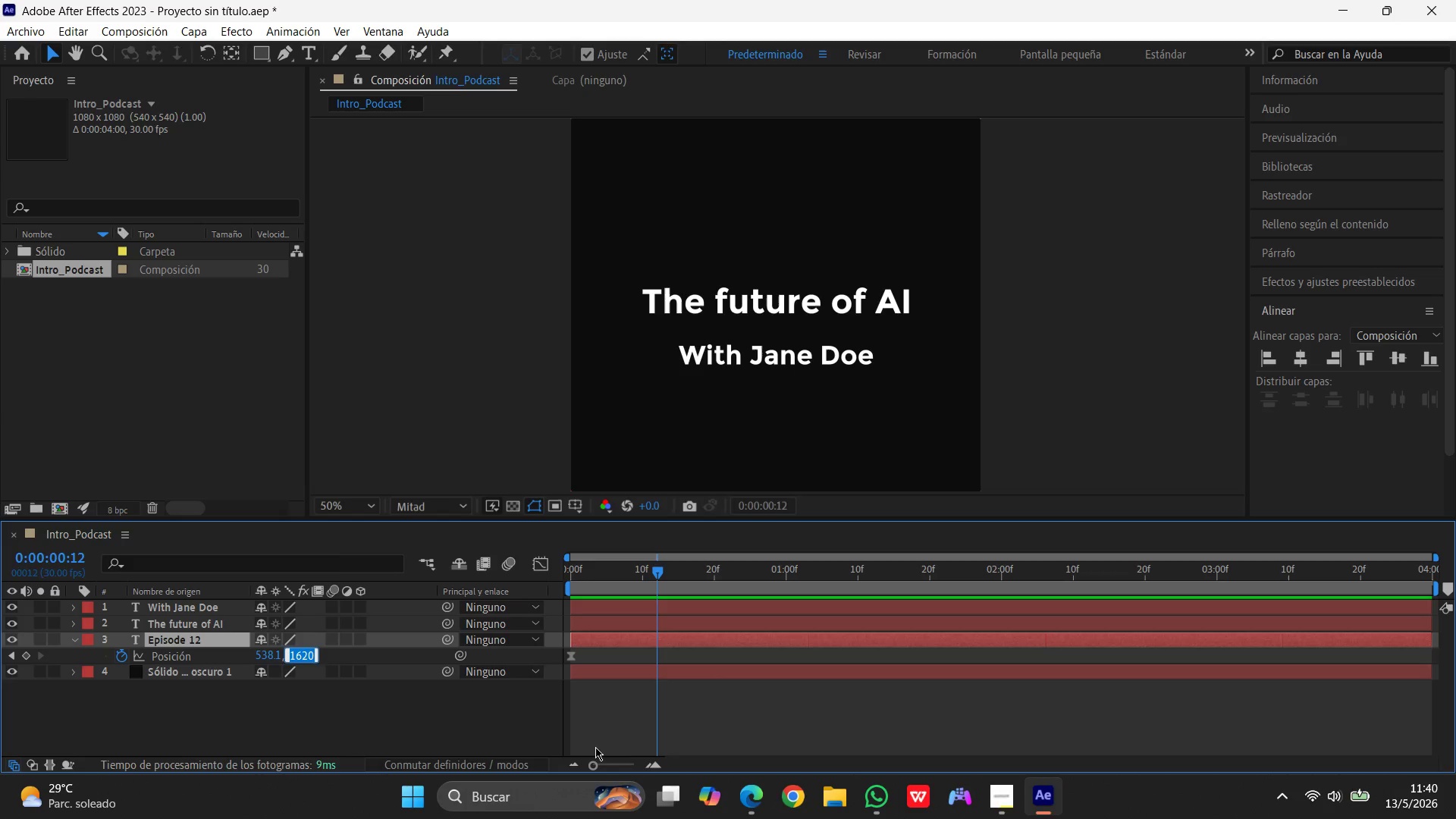 
key(Numpad1)
 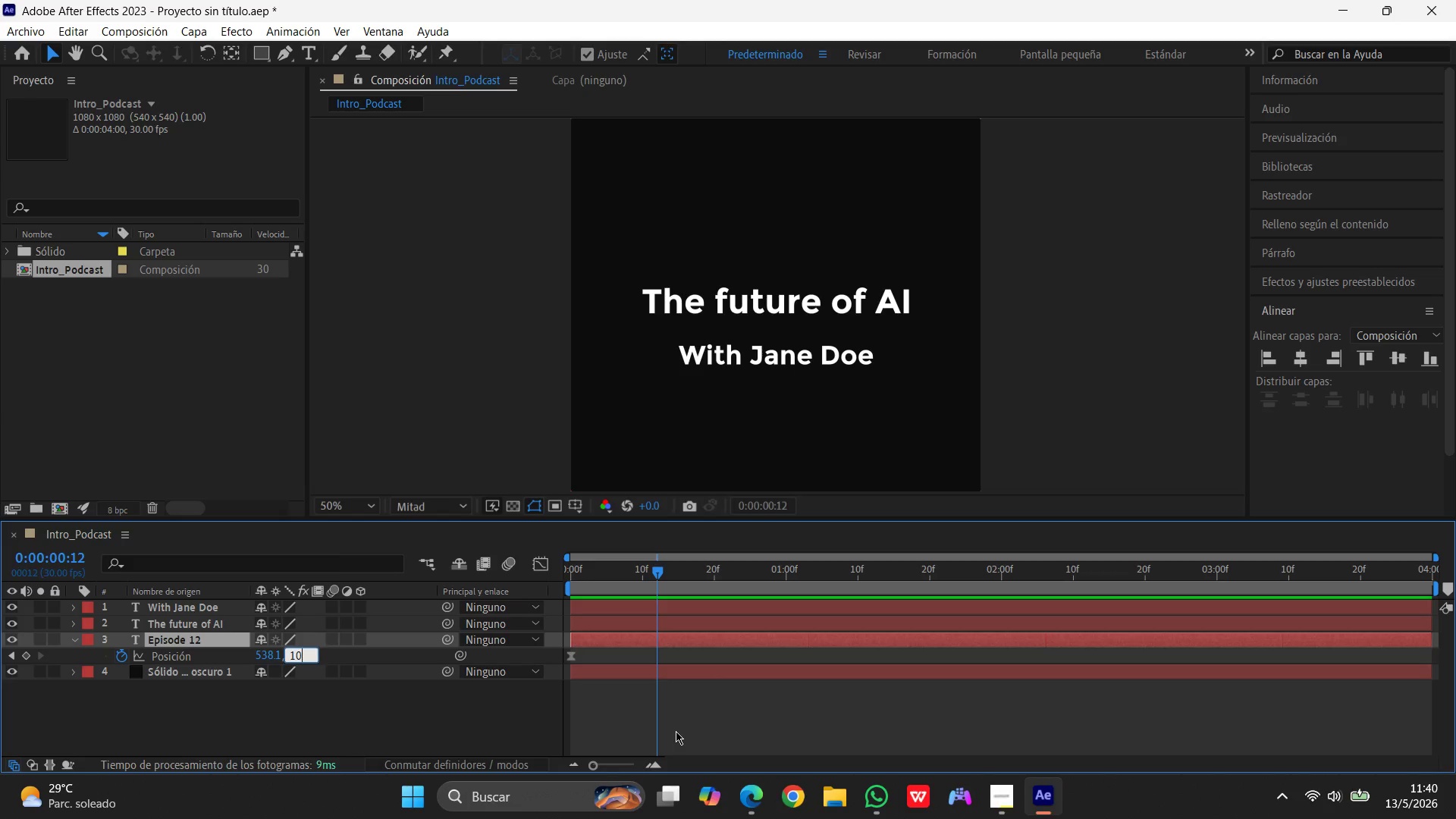 
key(Numpad0)
 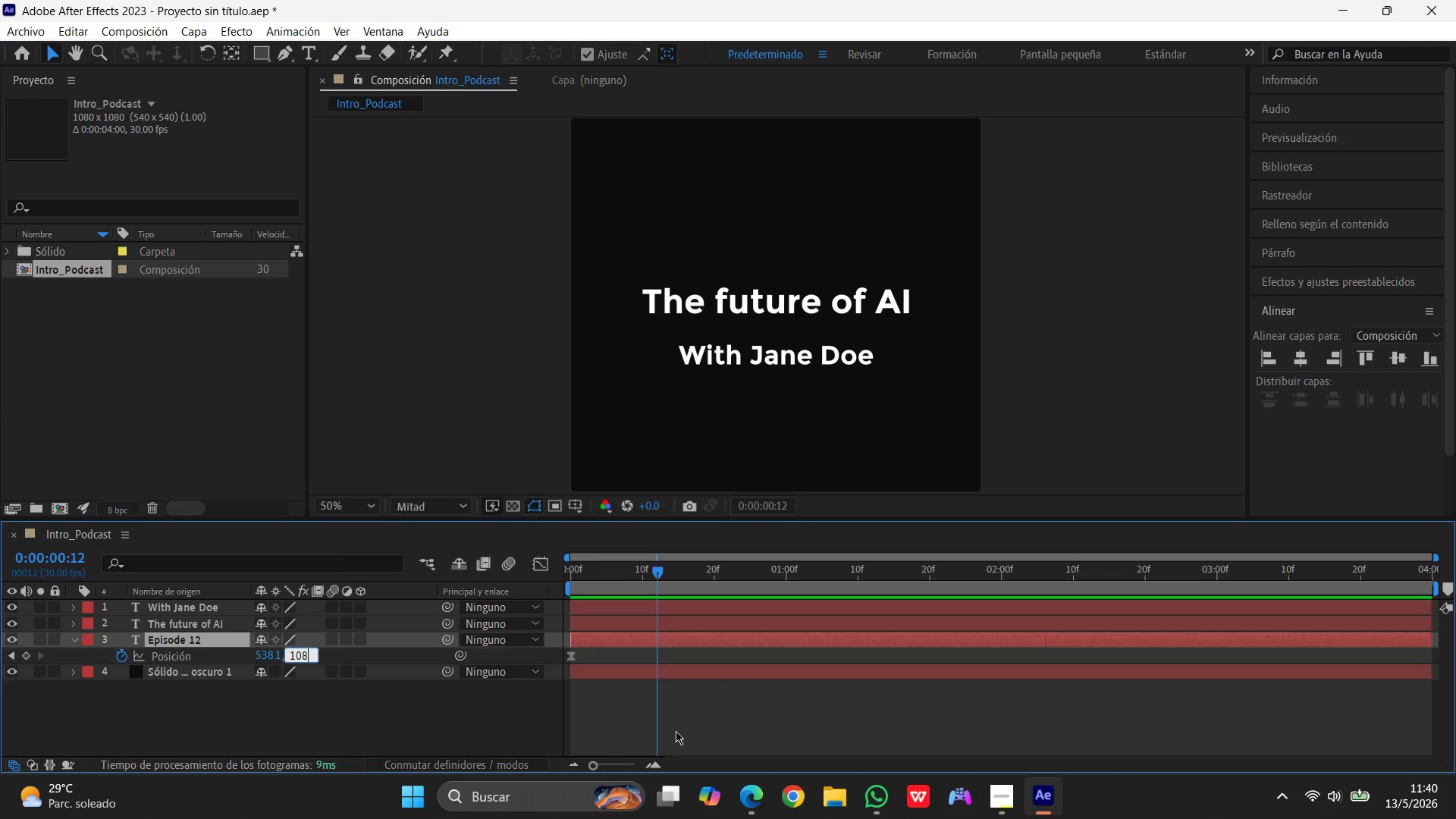 
key(Numpad8)
 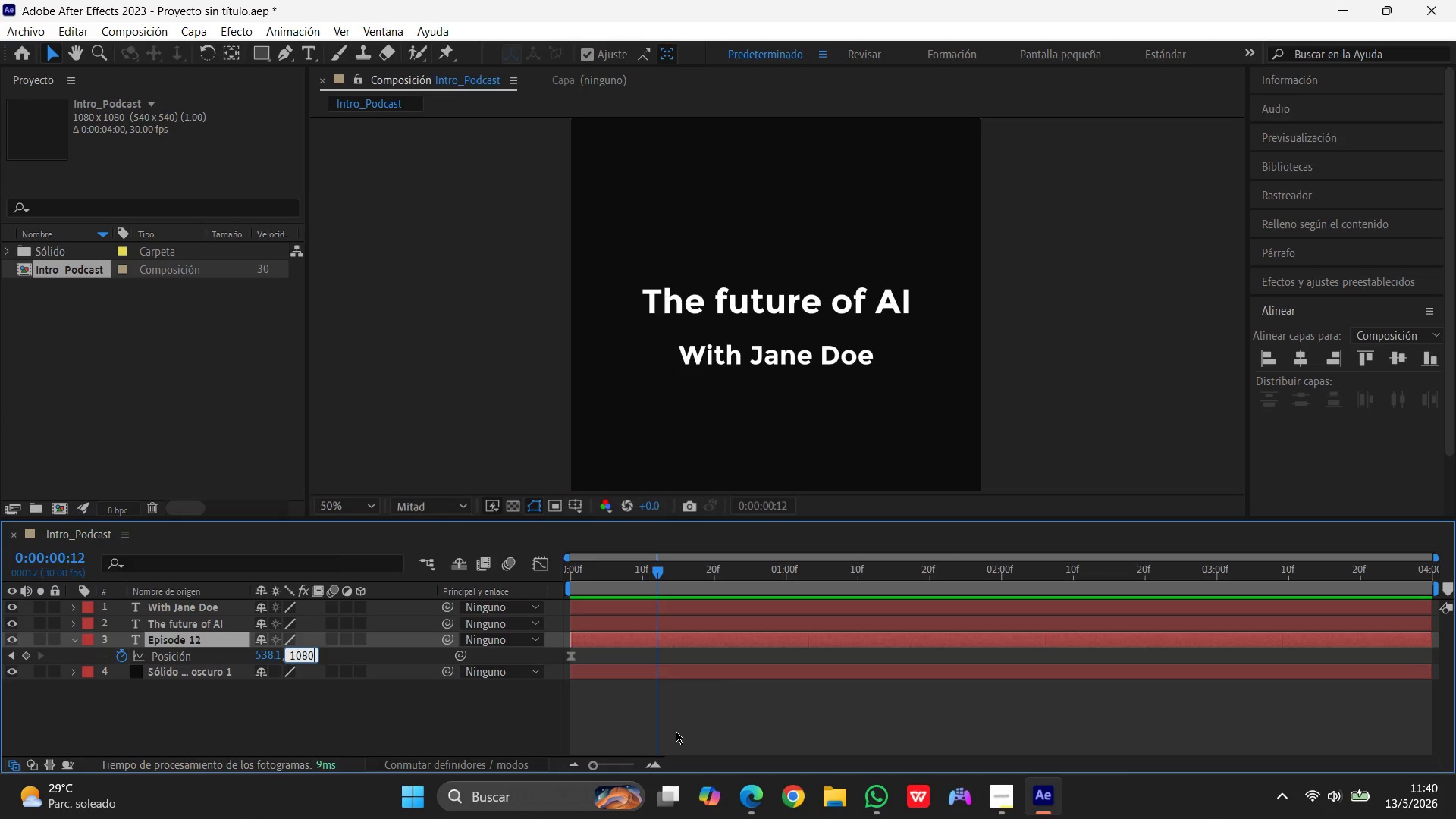 
key(Numpad0)
 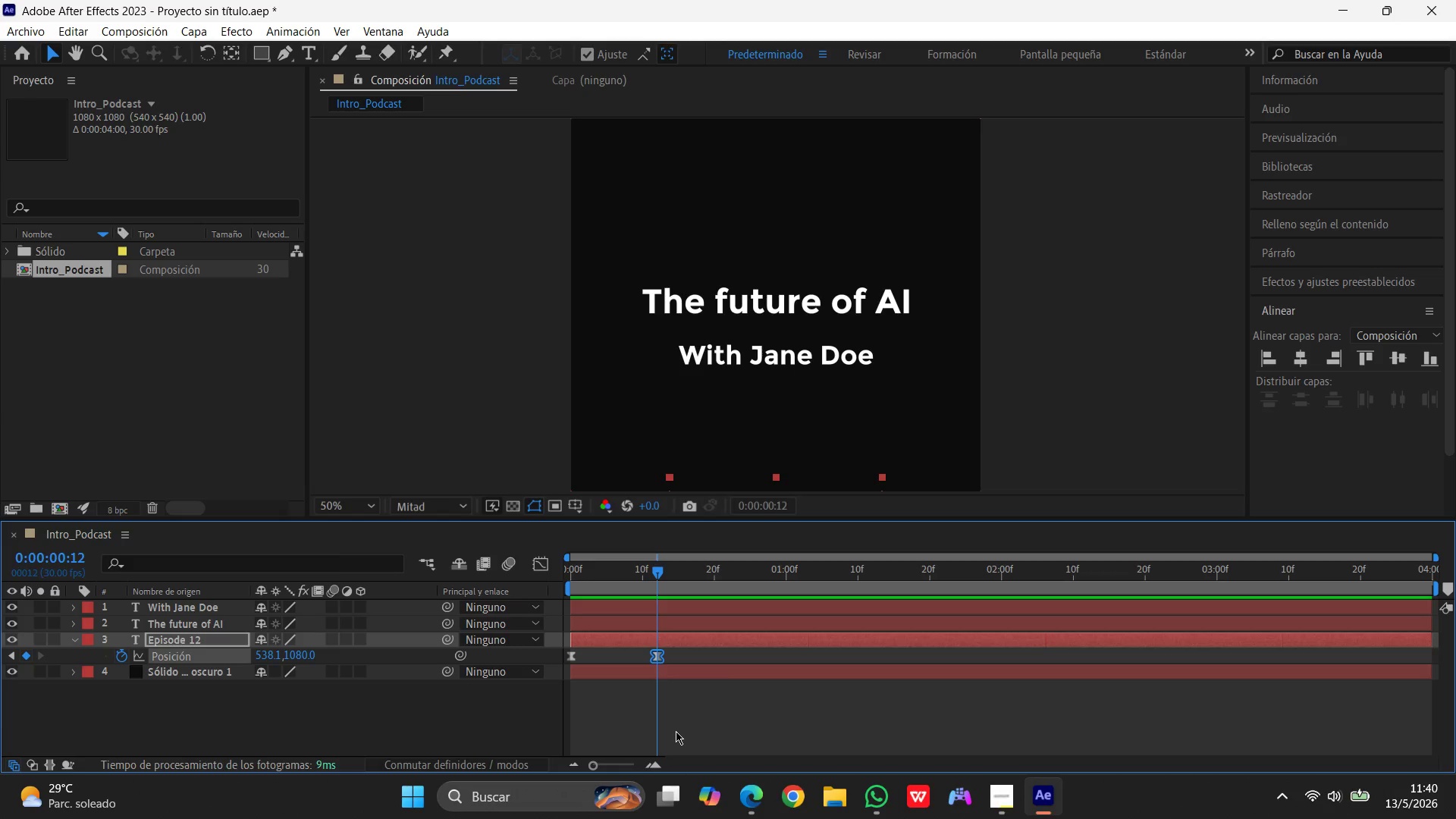 
key(Enter)
 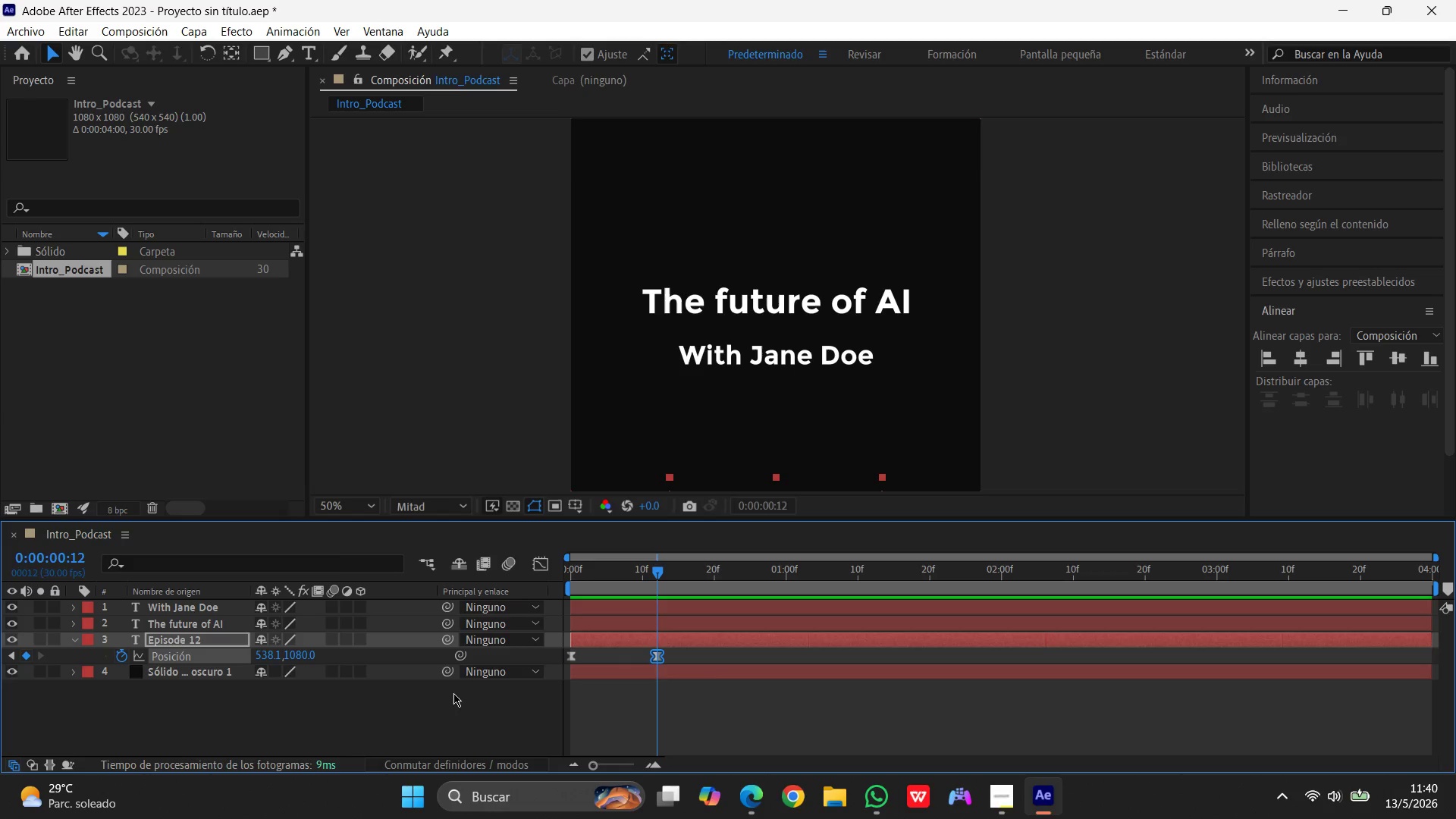 
left_click([222, 639])
 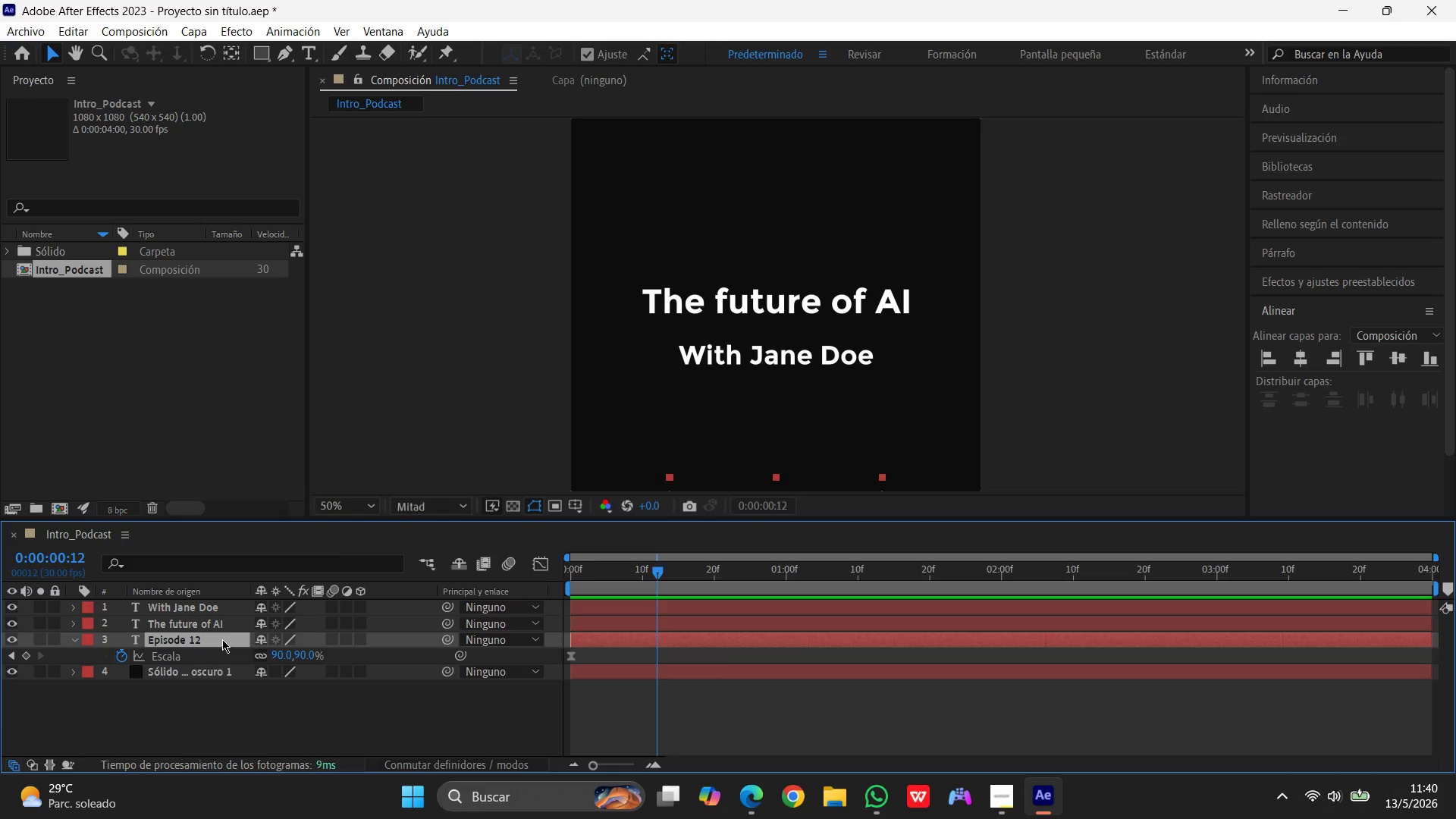 
key(S)
 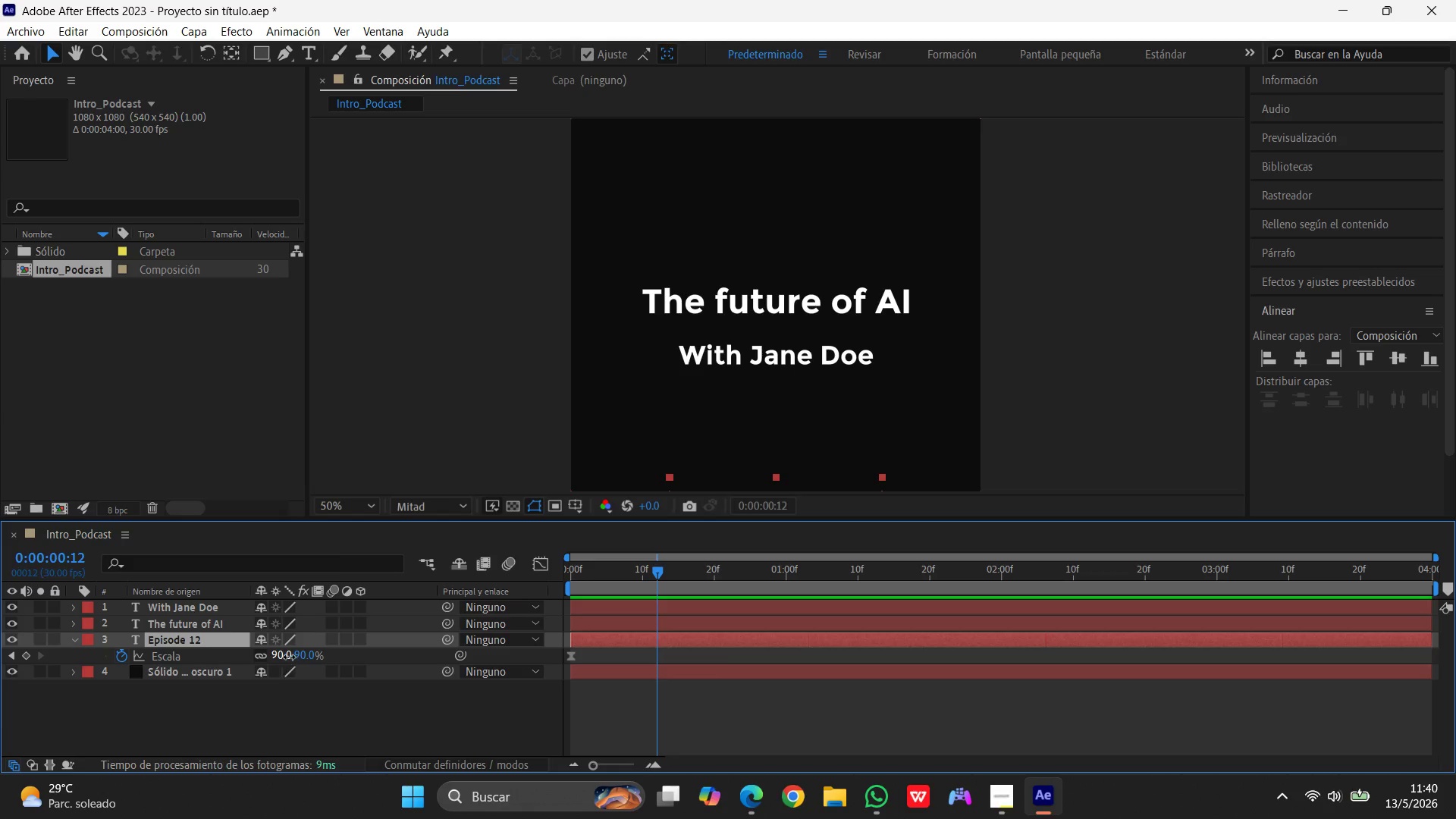 
left_click([289, 657])
 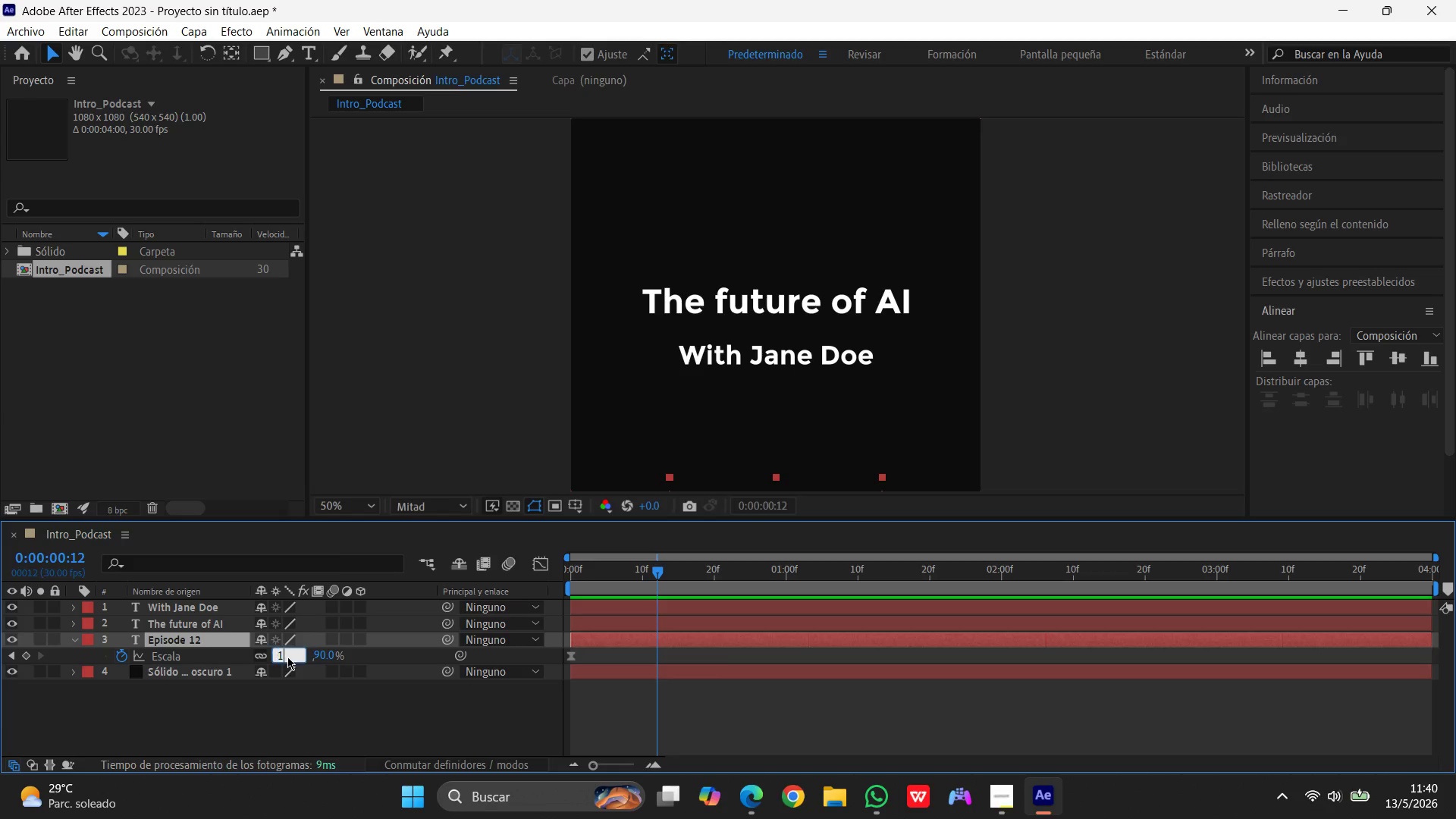 
key(Numpad1)
 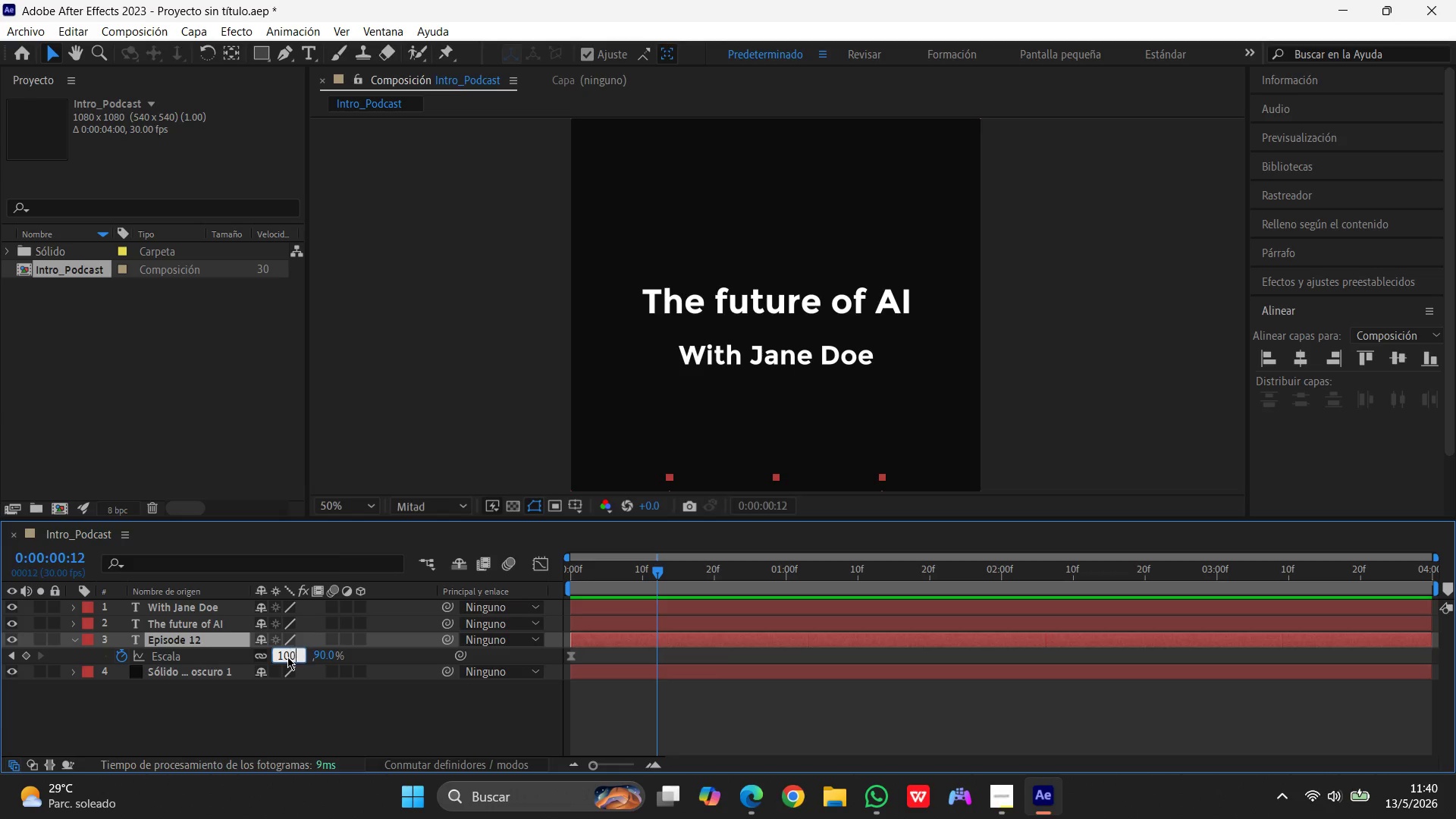 
key(Numpad0)
 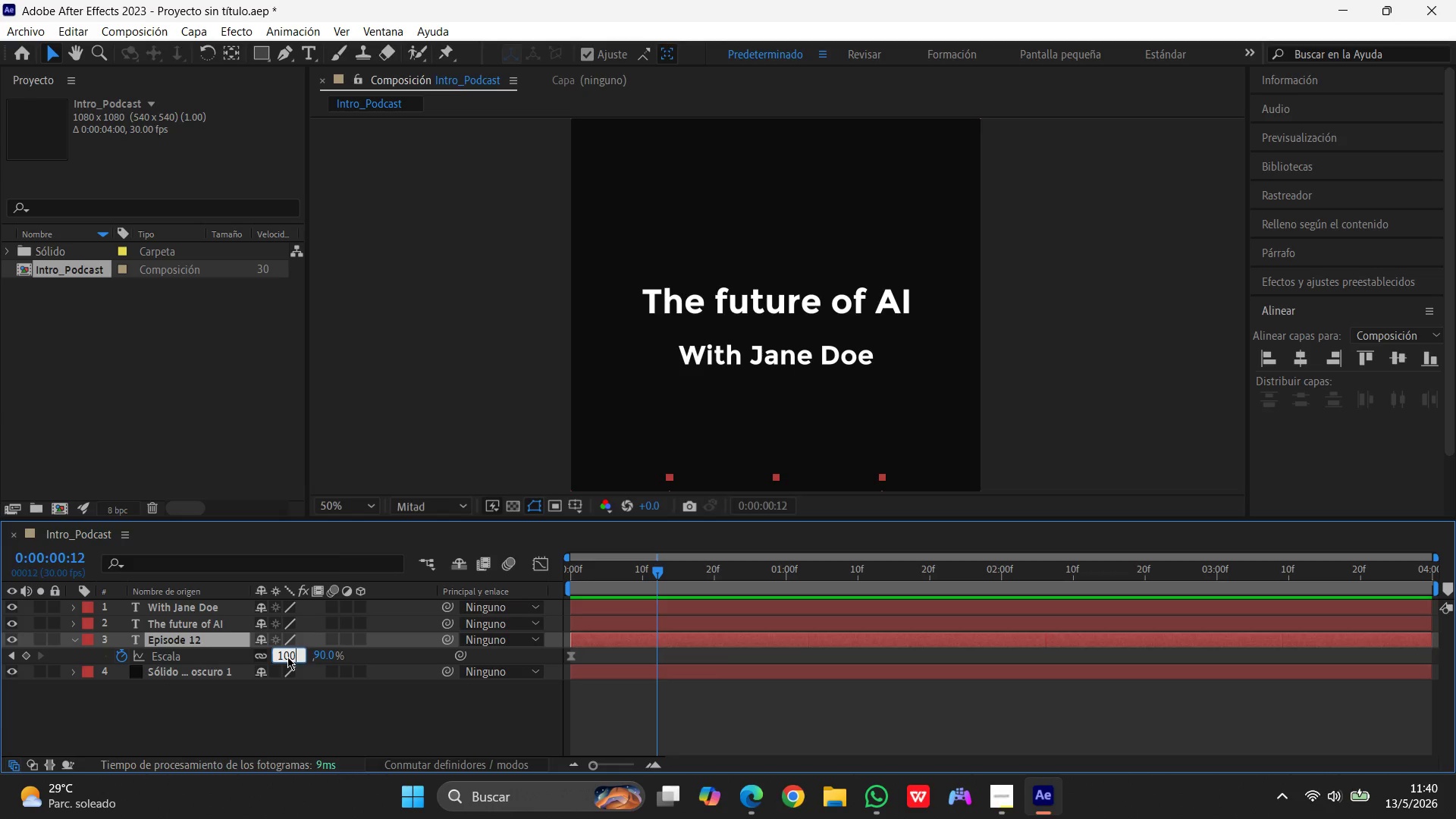 
key(Numpad0)
 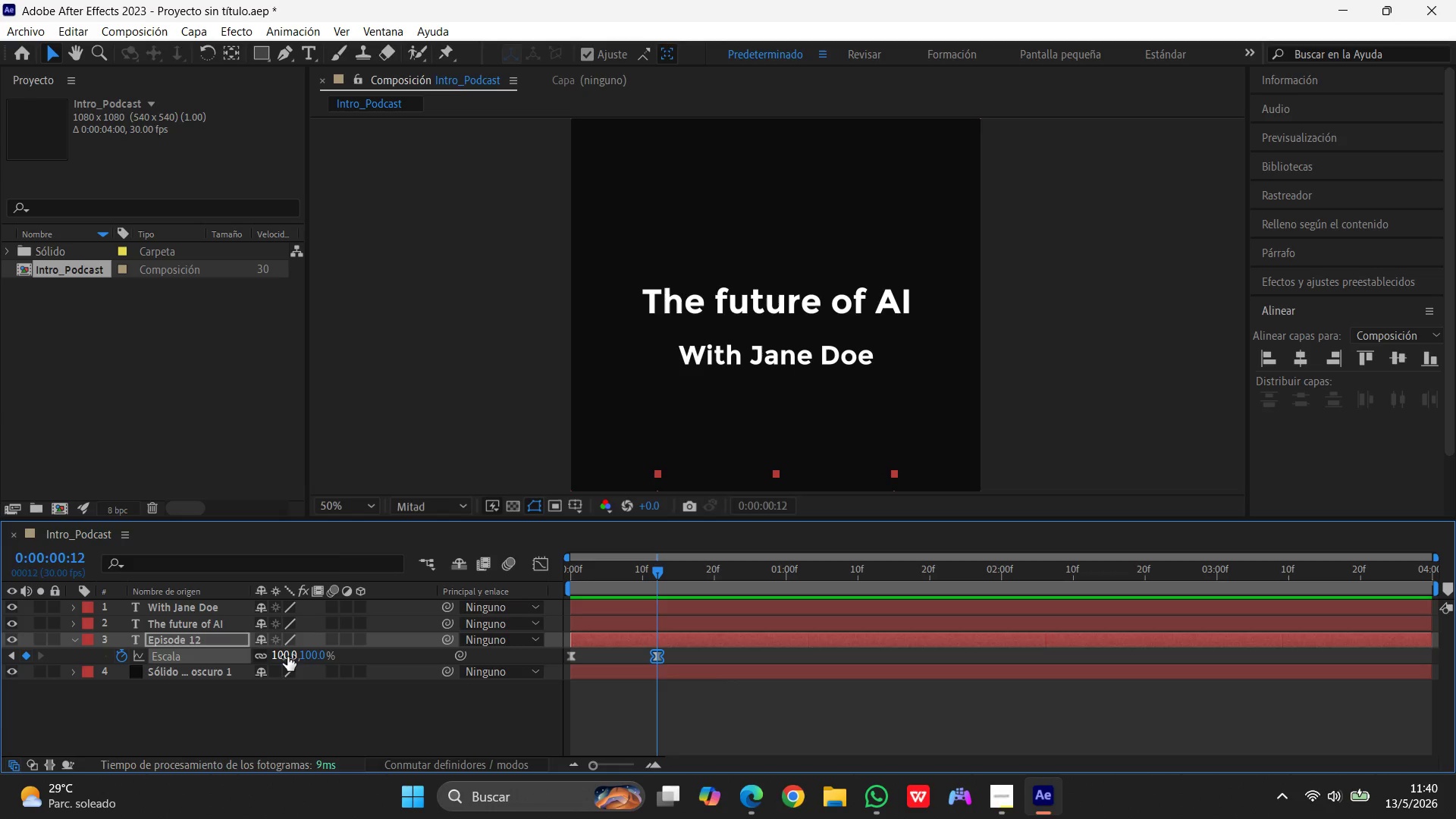 
key(Enter)
 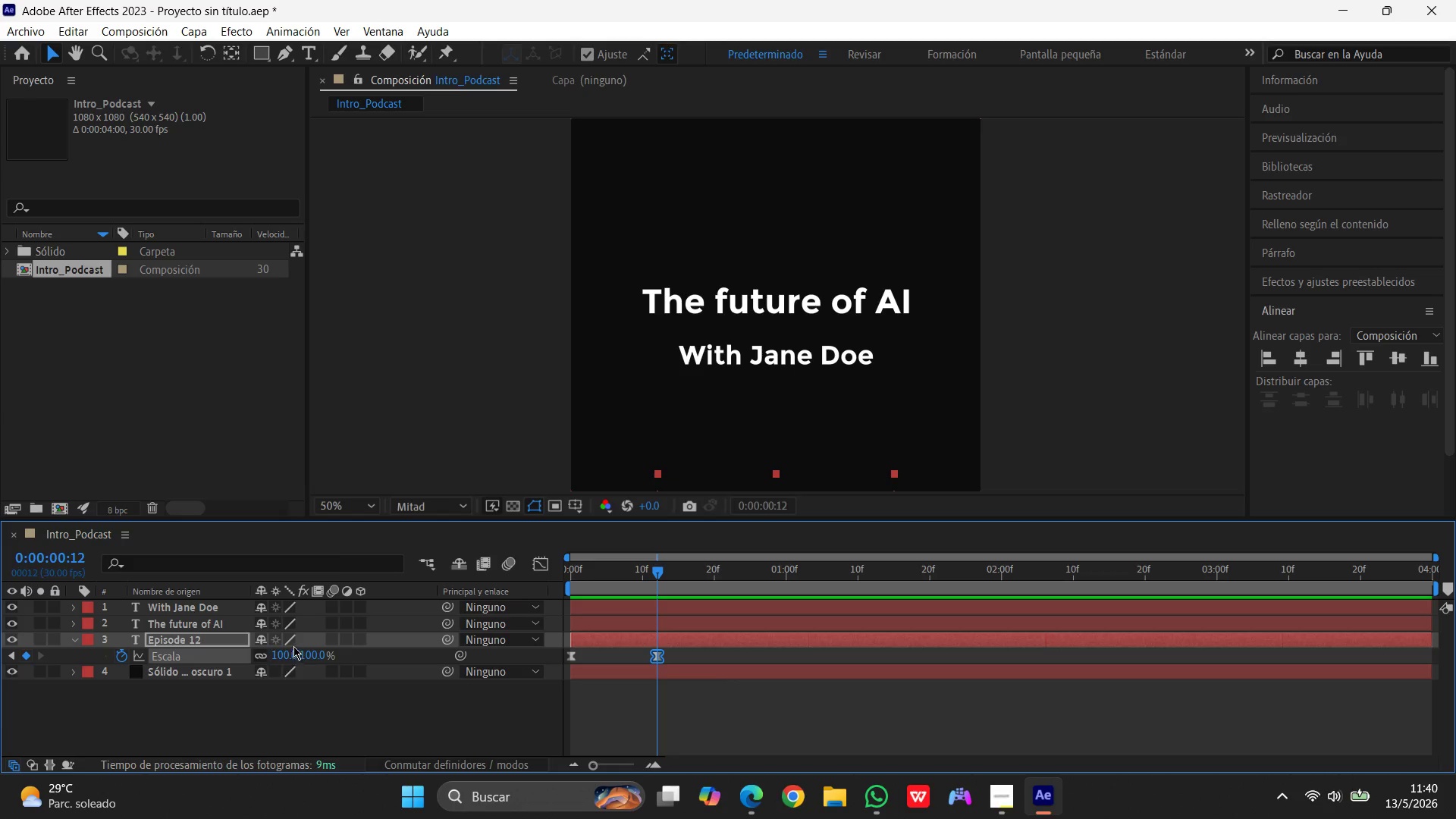 
left_click([221, 639])
 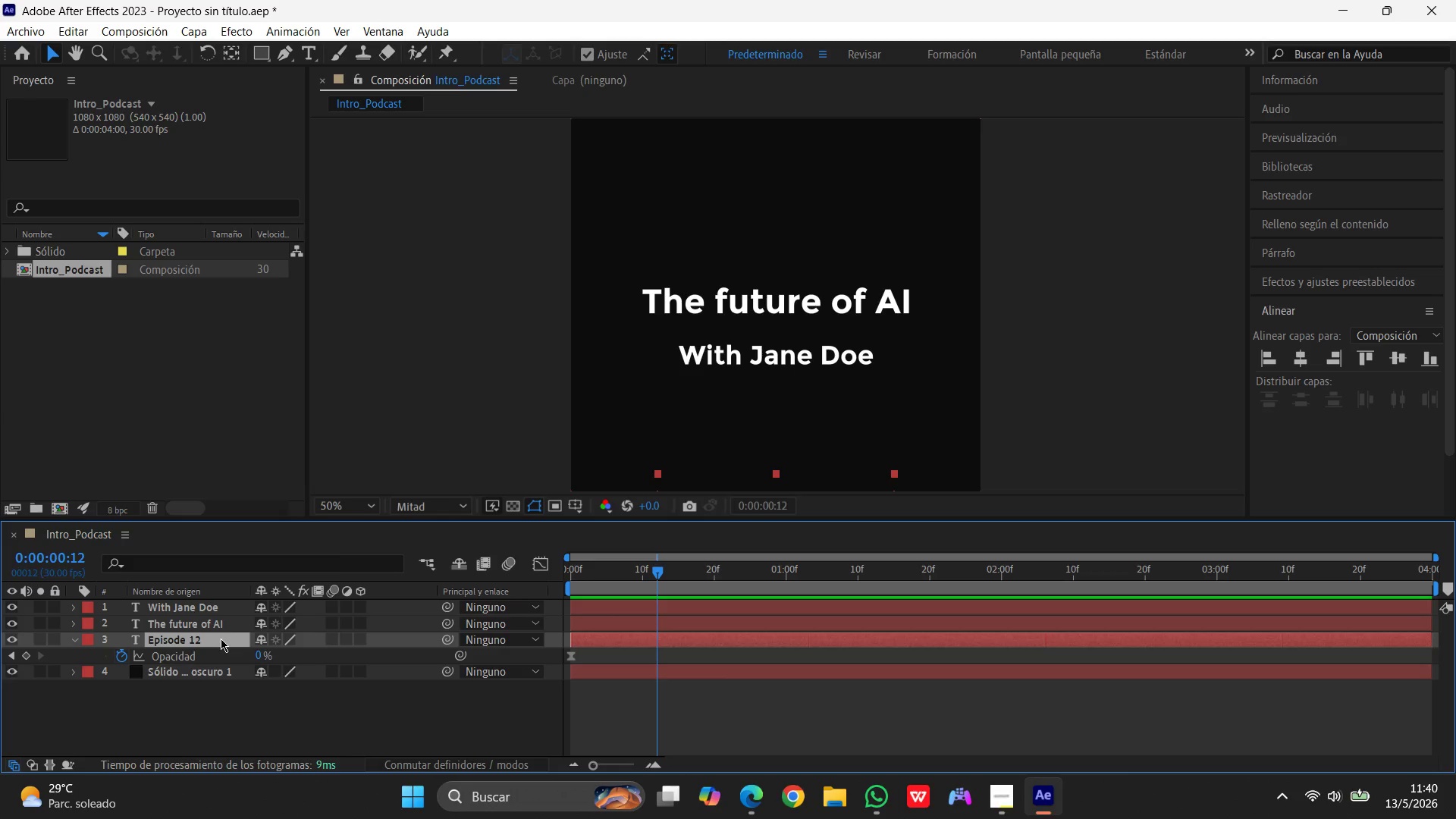 
key(T)
 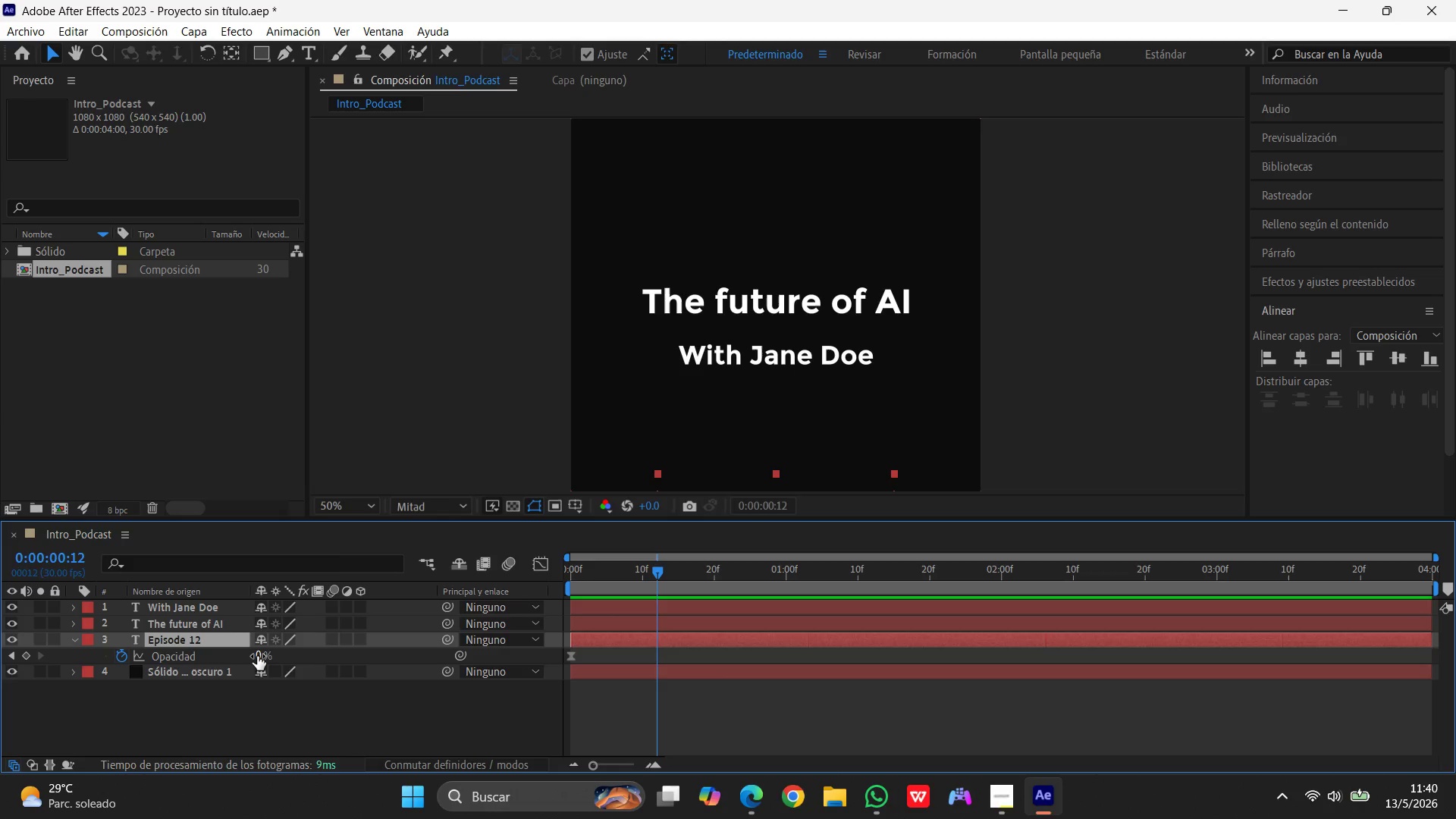 
left_click([258, 656])
 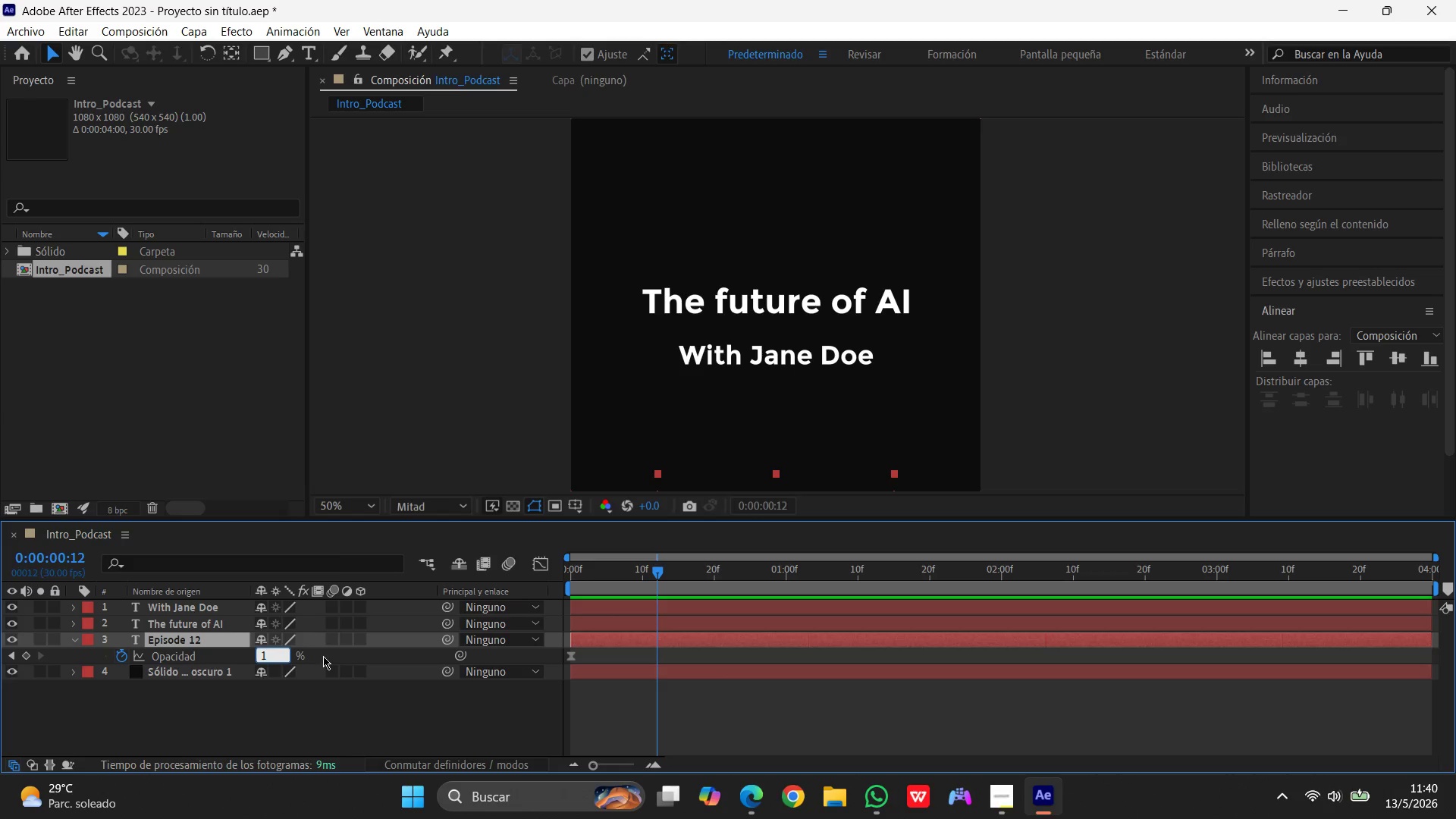 
key(Numpad1)
 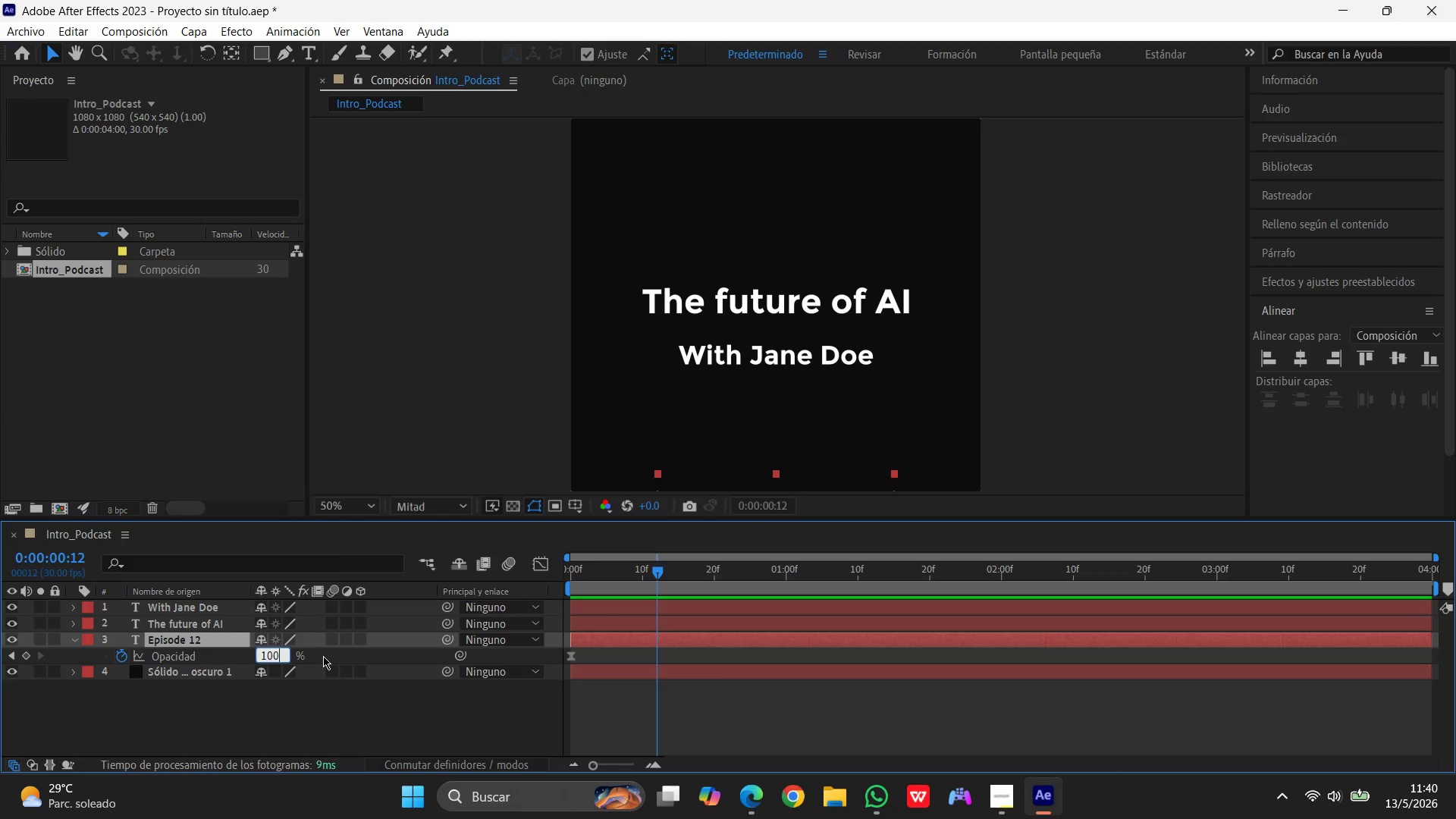 
key(Numpad0)
 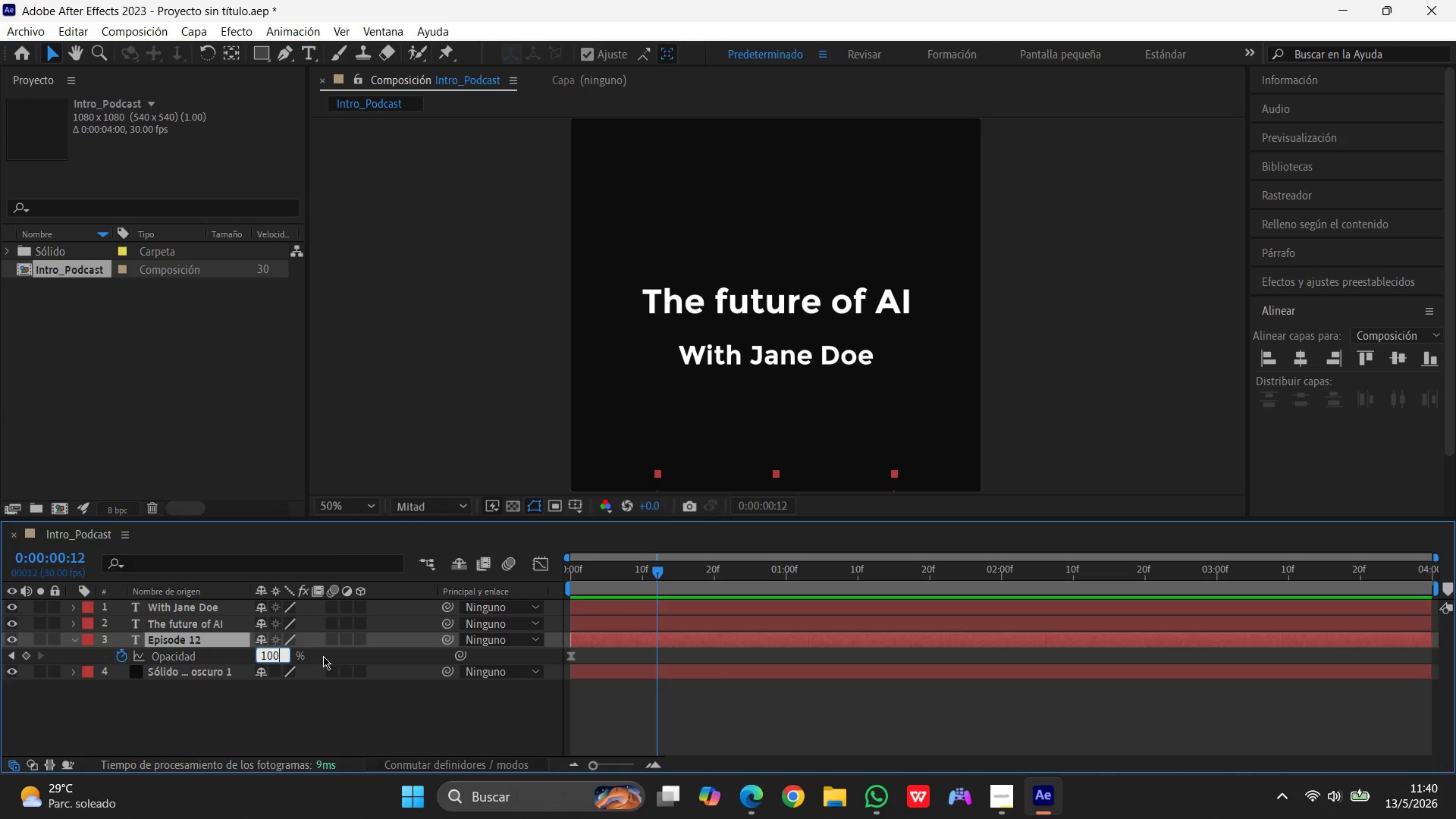 
key(Numpad0)
 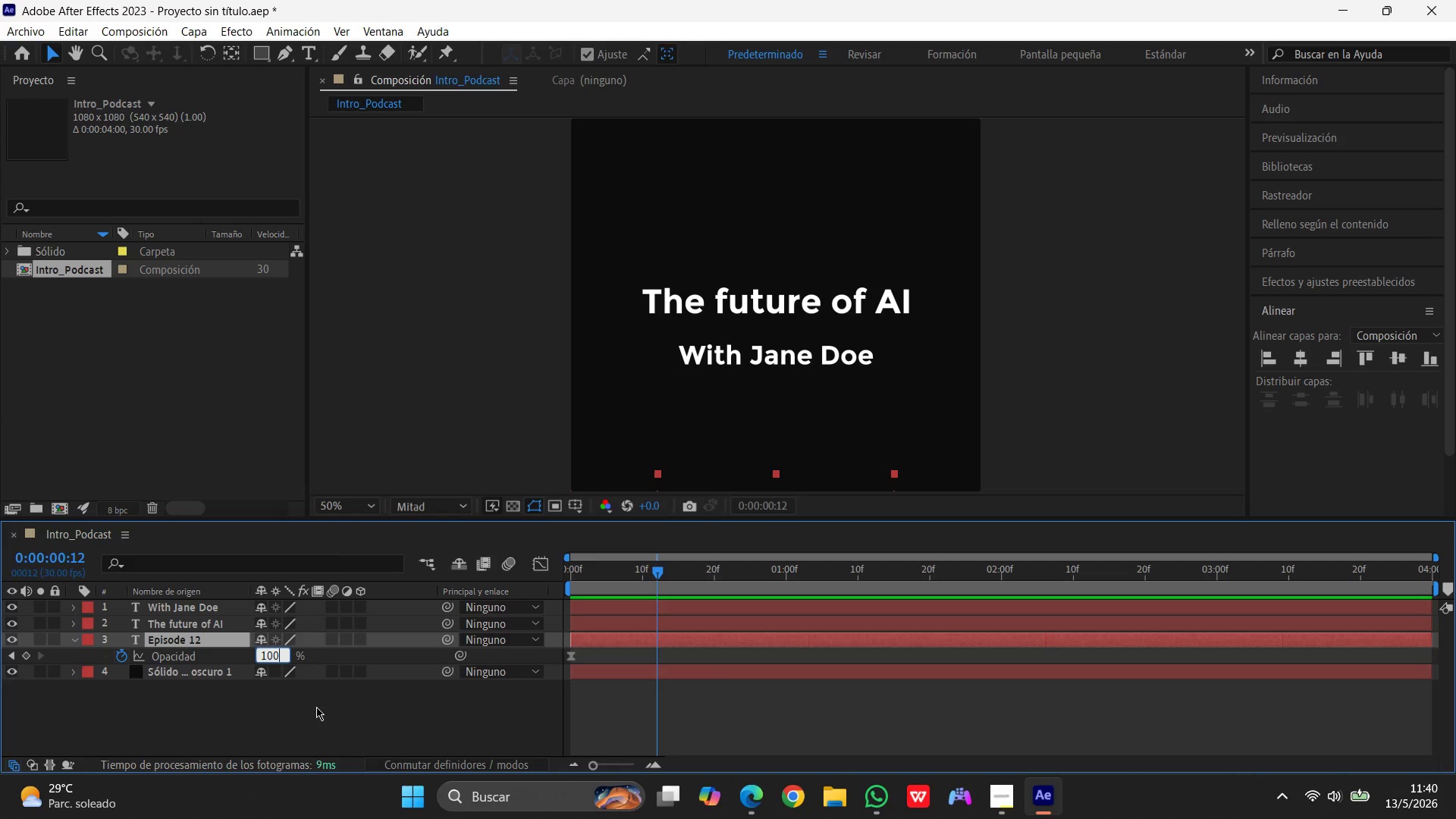 
wait(10.83)
 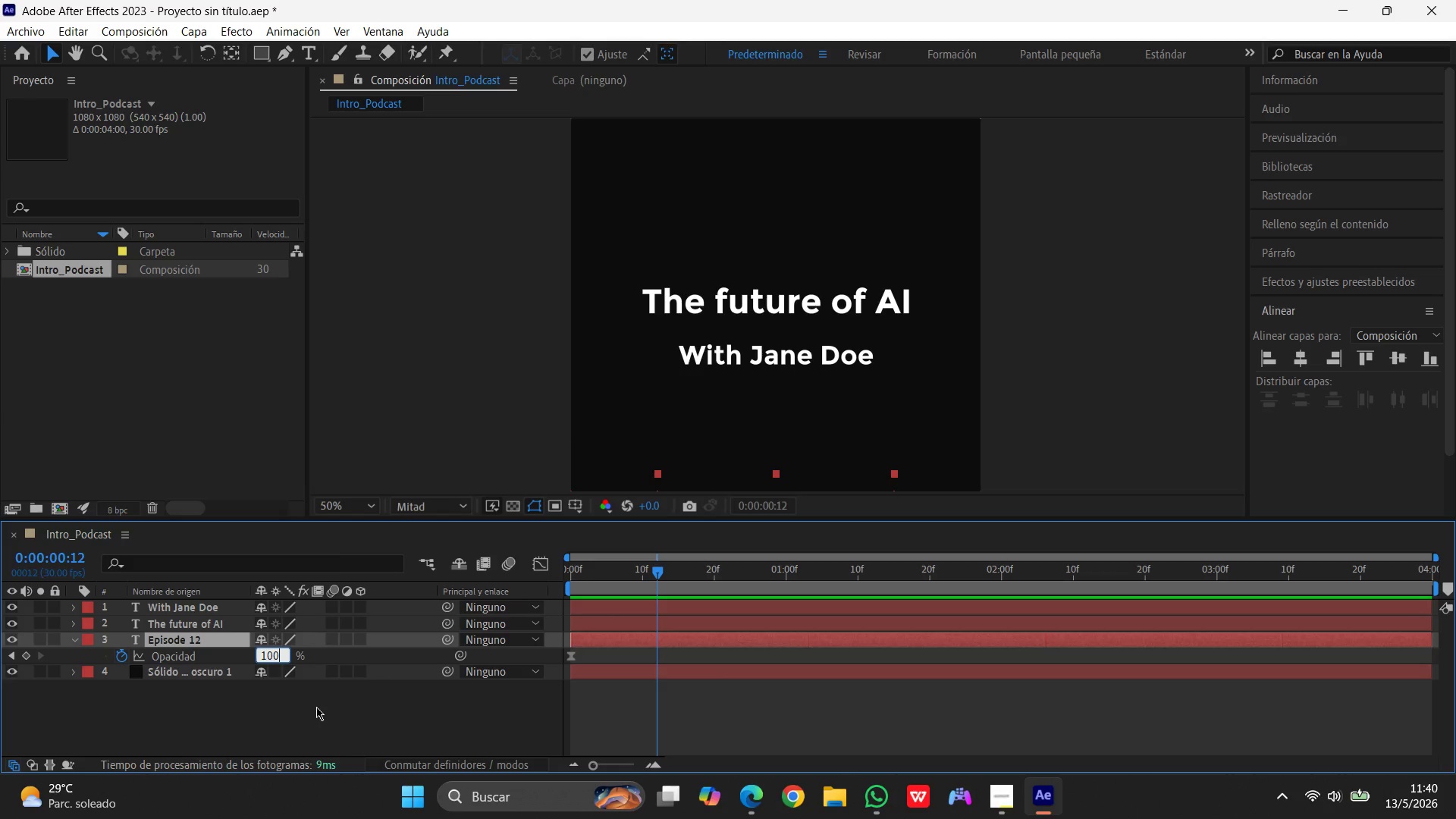 
left_click([315, 707])
 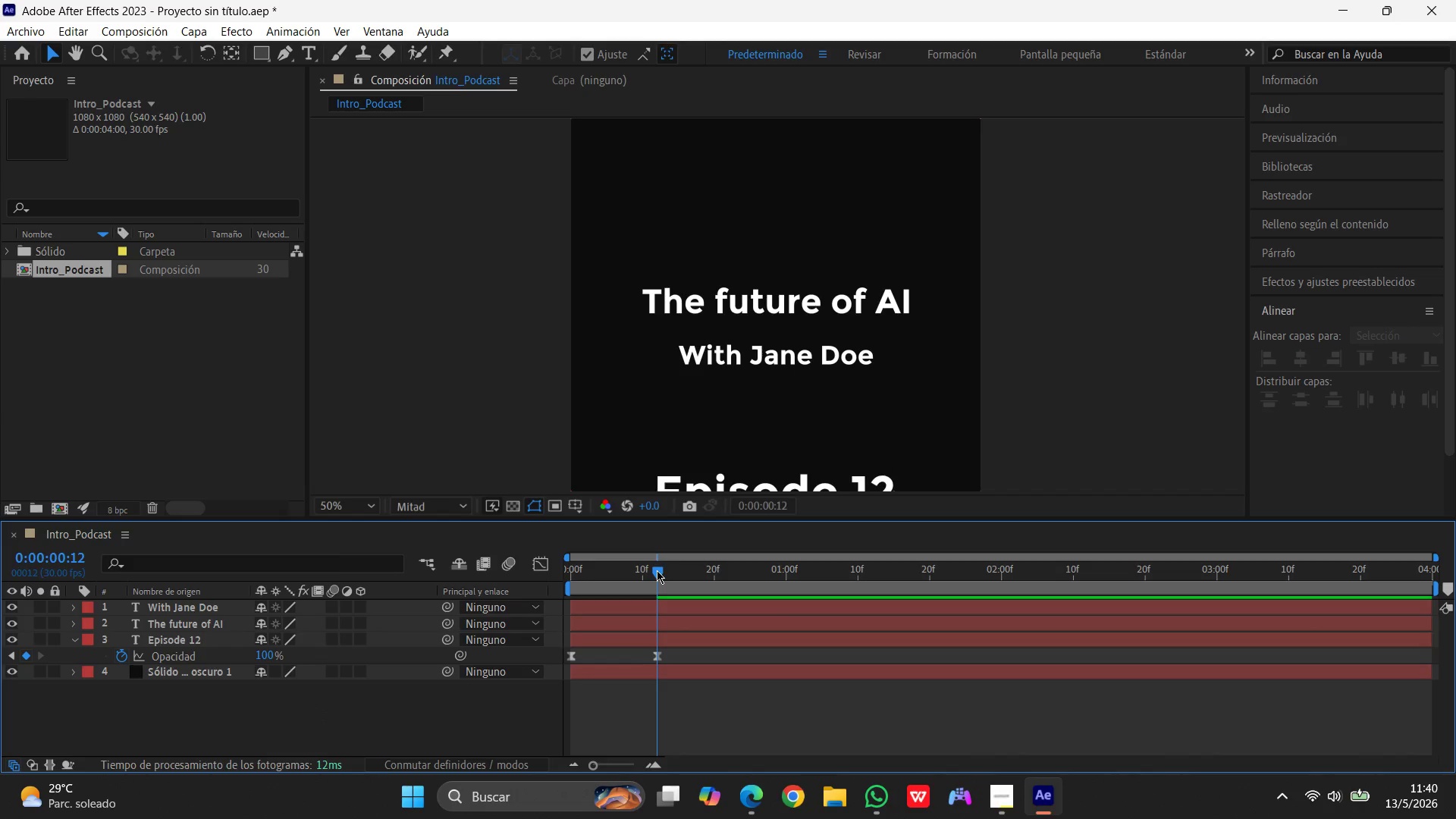 
left_click_drag(start_coordinate=[657, 570], to_coordinate=[510, 578])
 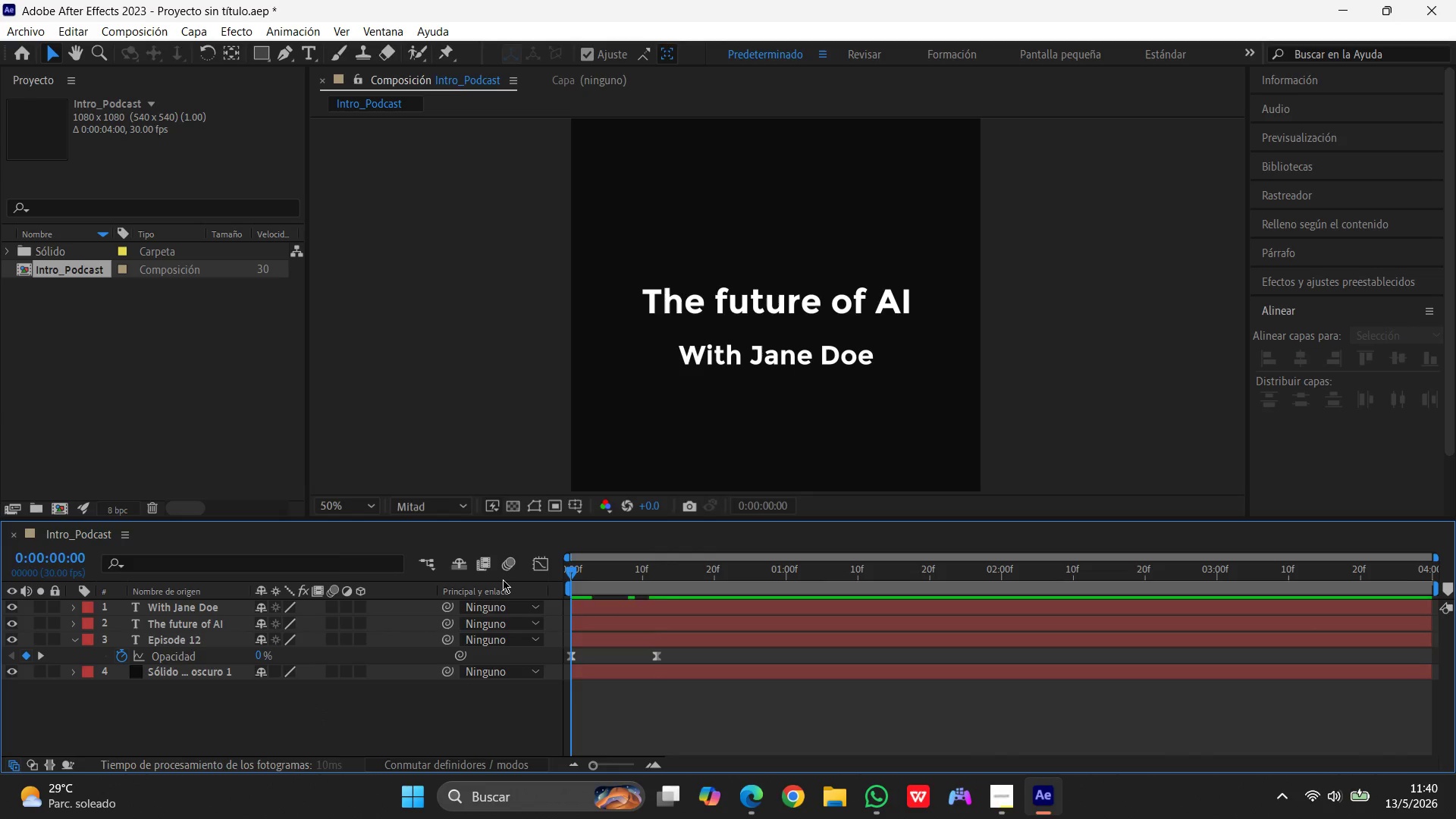 
key(Space)
 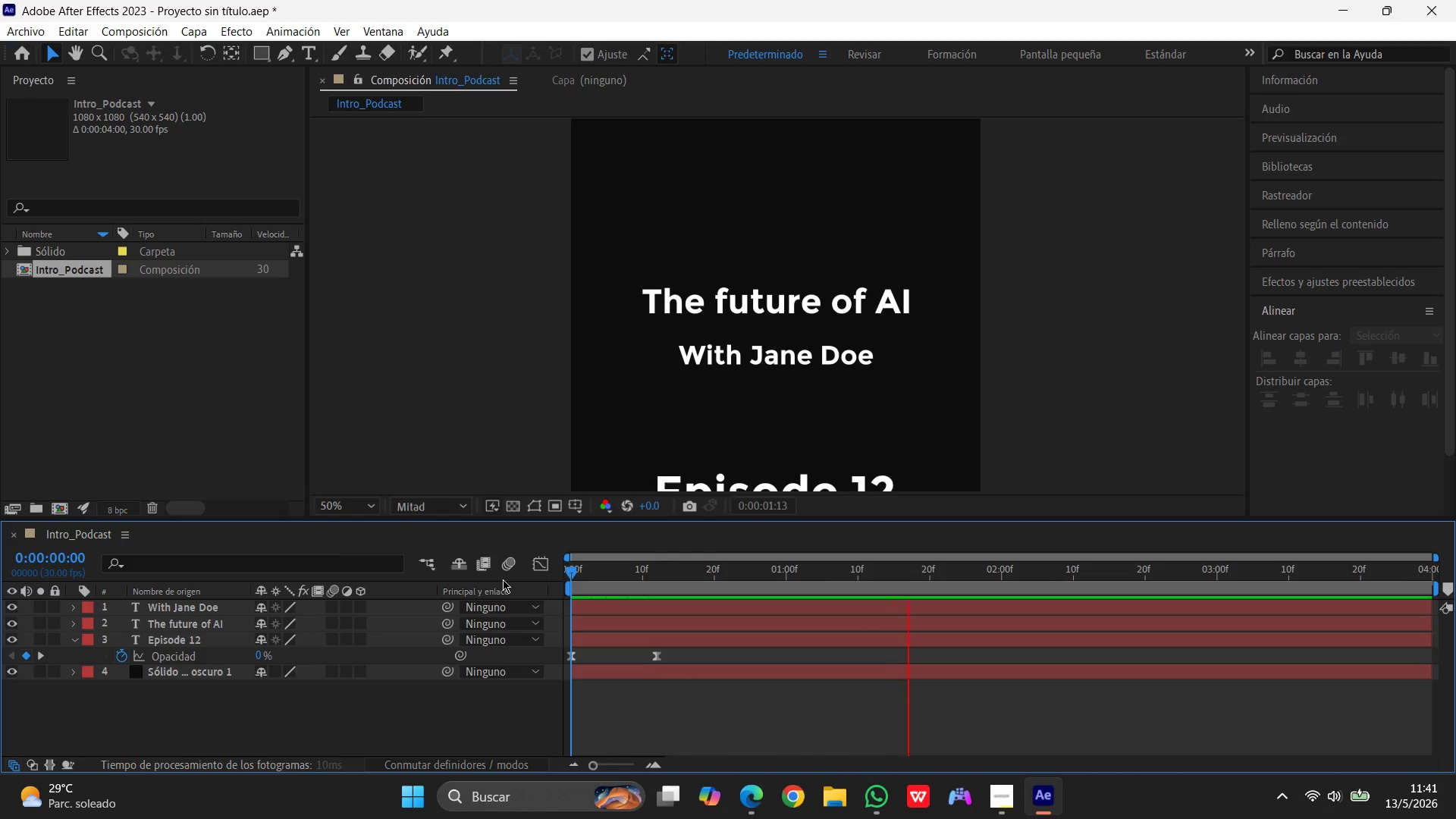 
key(Space)
 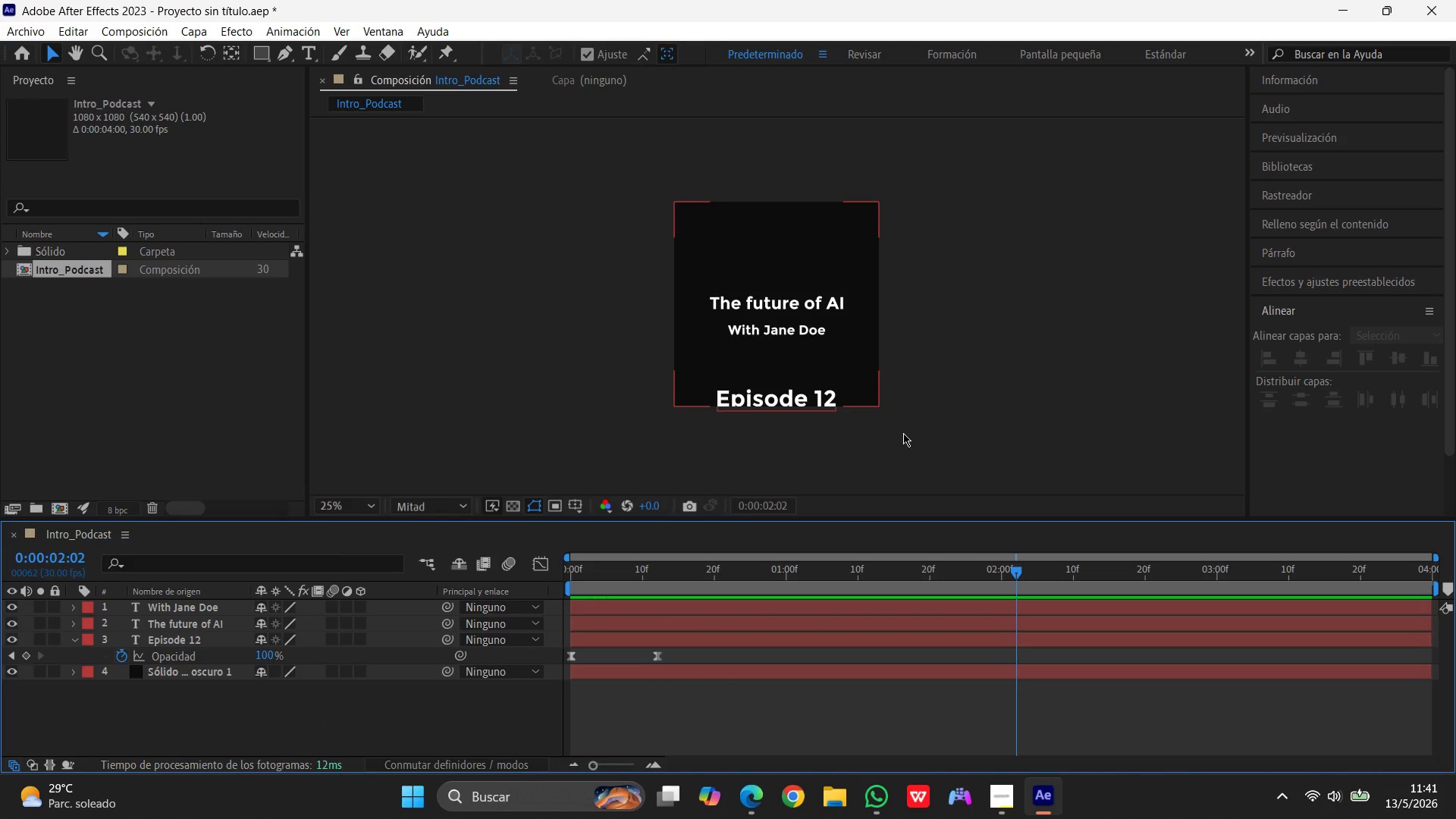 
scroll: coordinate [903, 433], scroll_direction: down, amount: 1.0
 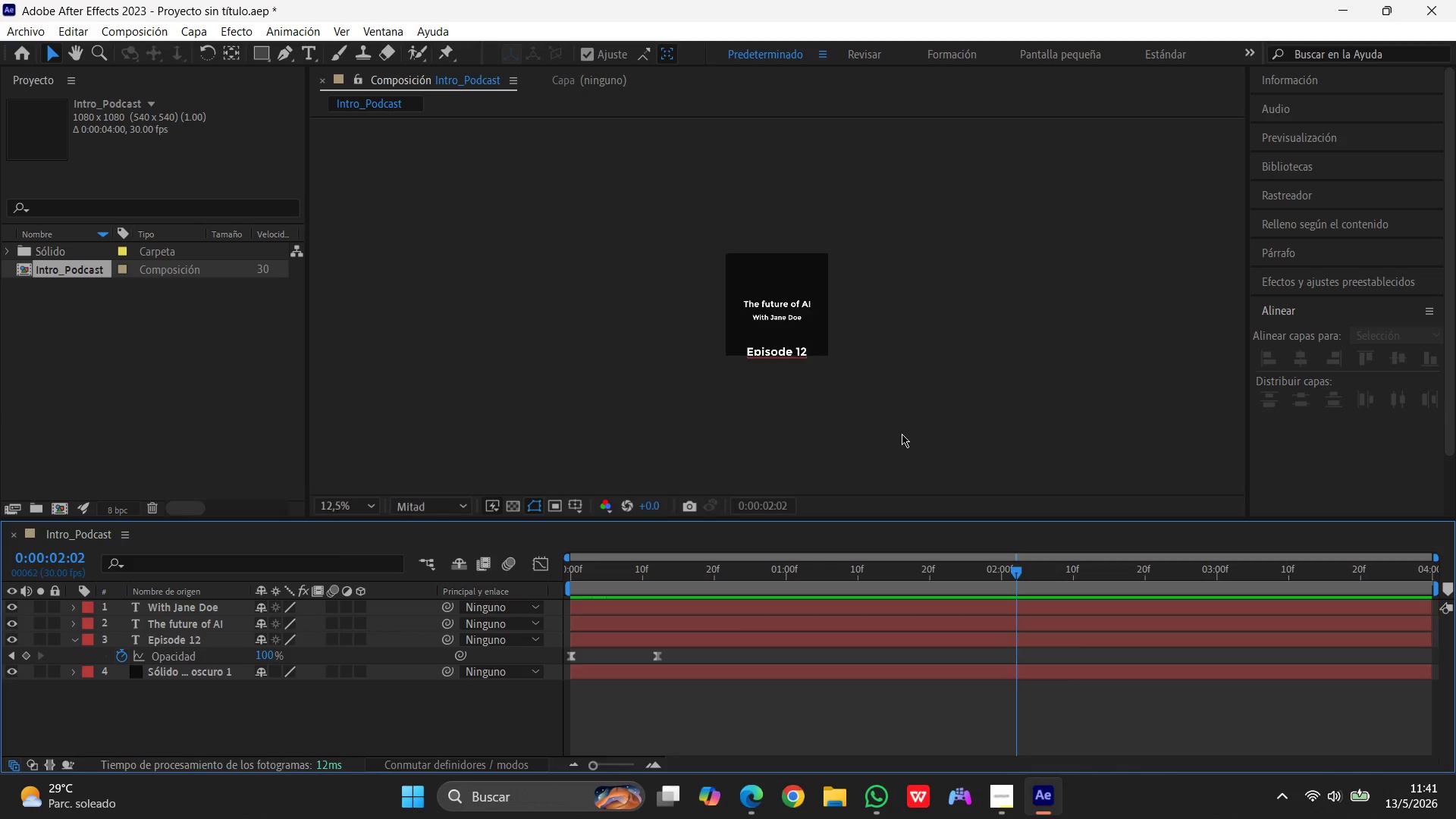 
scroll: coordinate [902, 434], scroll_direction: up, amount: 1.0
 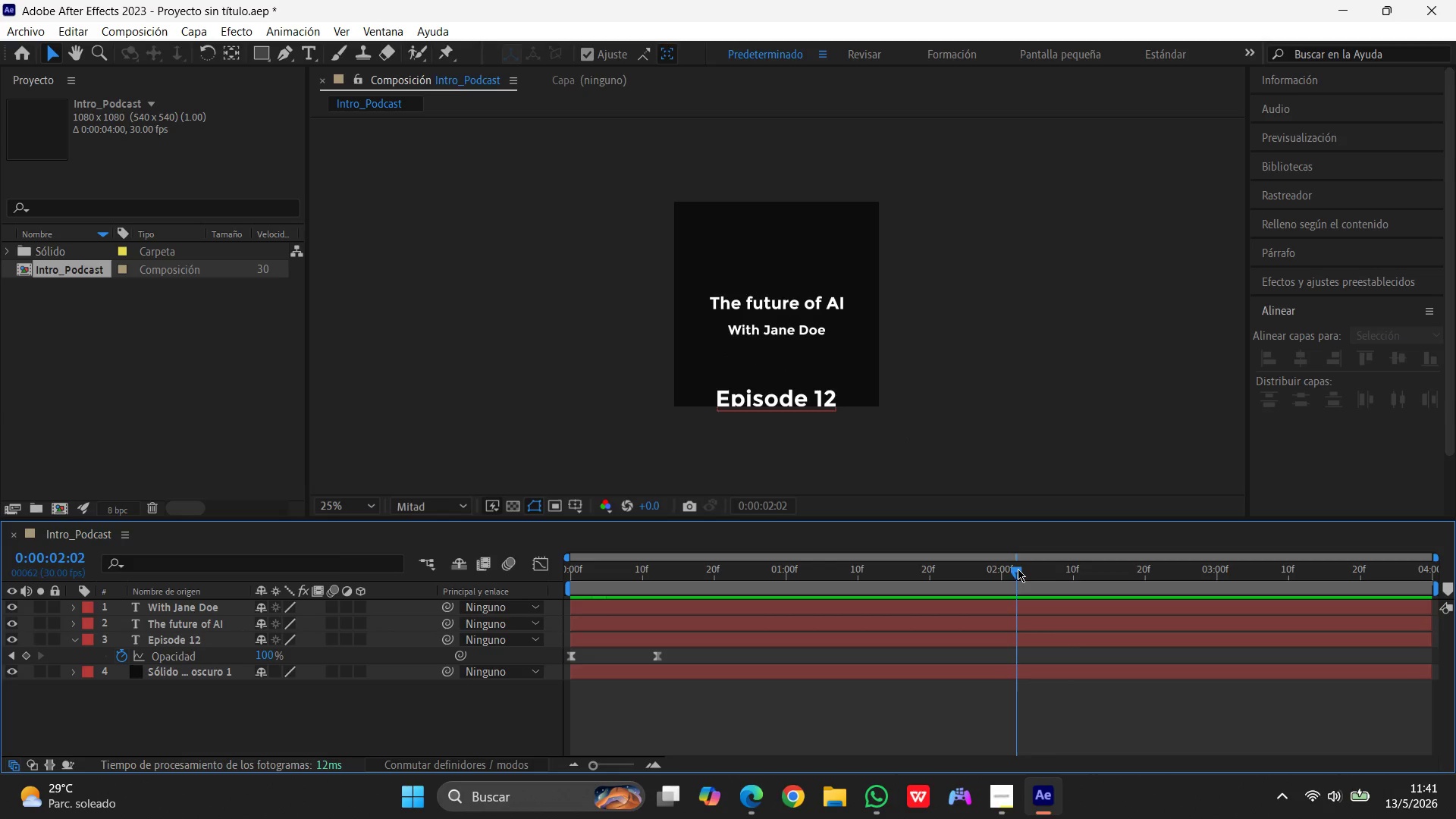 
left_click_drag(start_coordinate=[1013, 571], to_coordinate=[374, 569])
 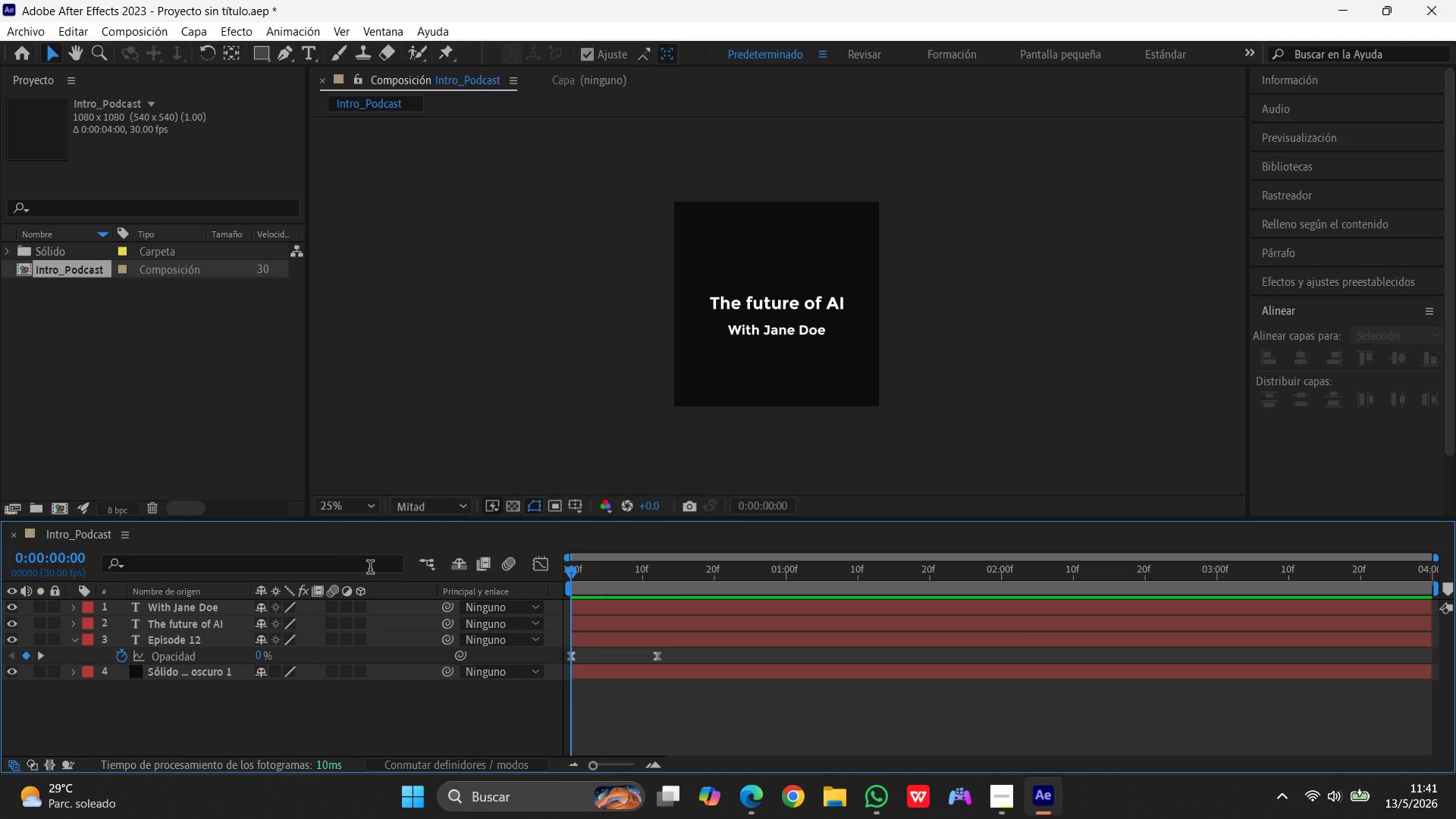 
key(Space)
 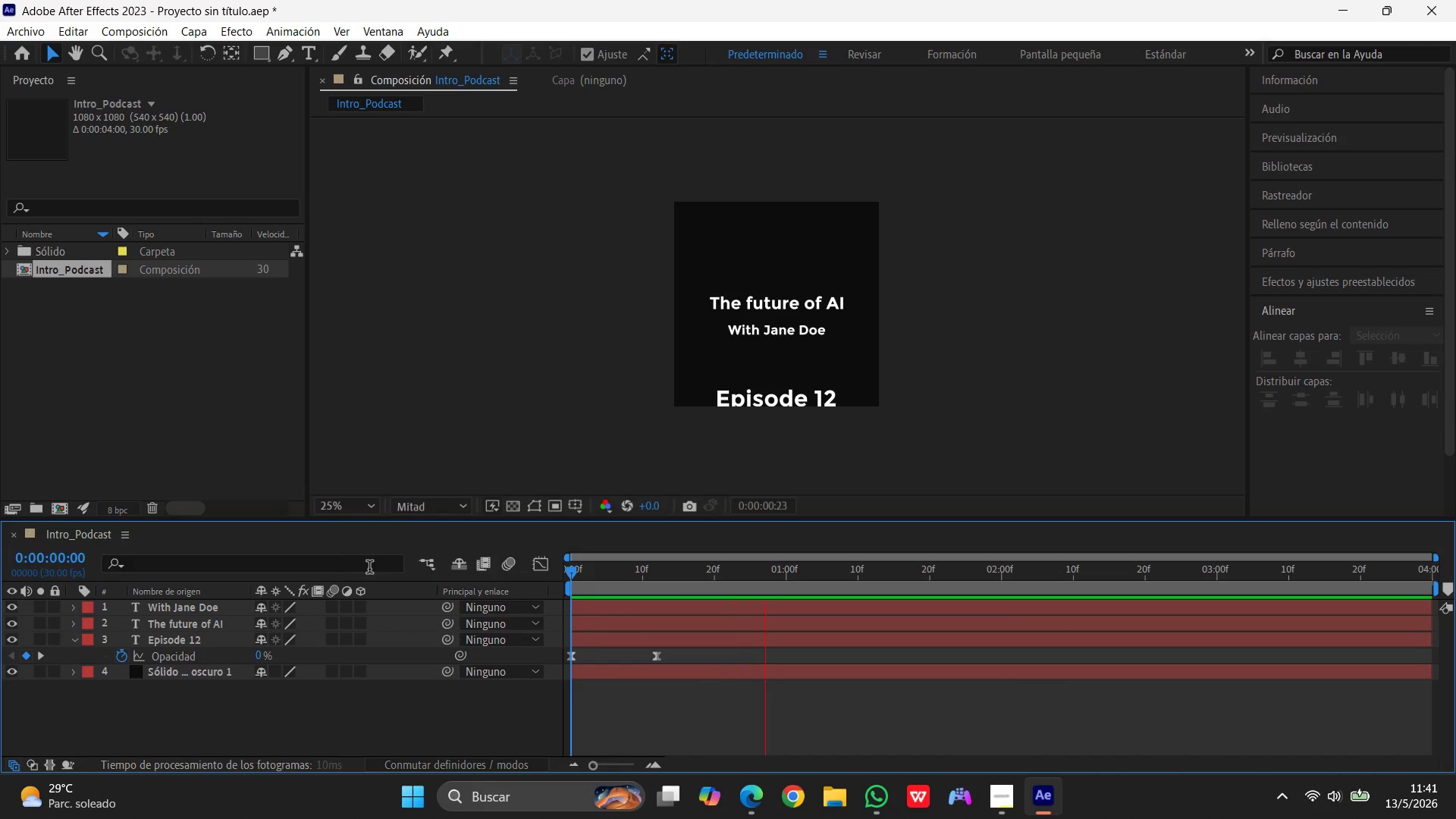 
key(Space)
 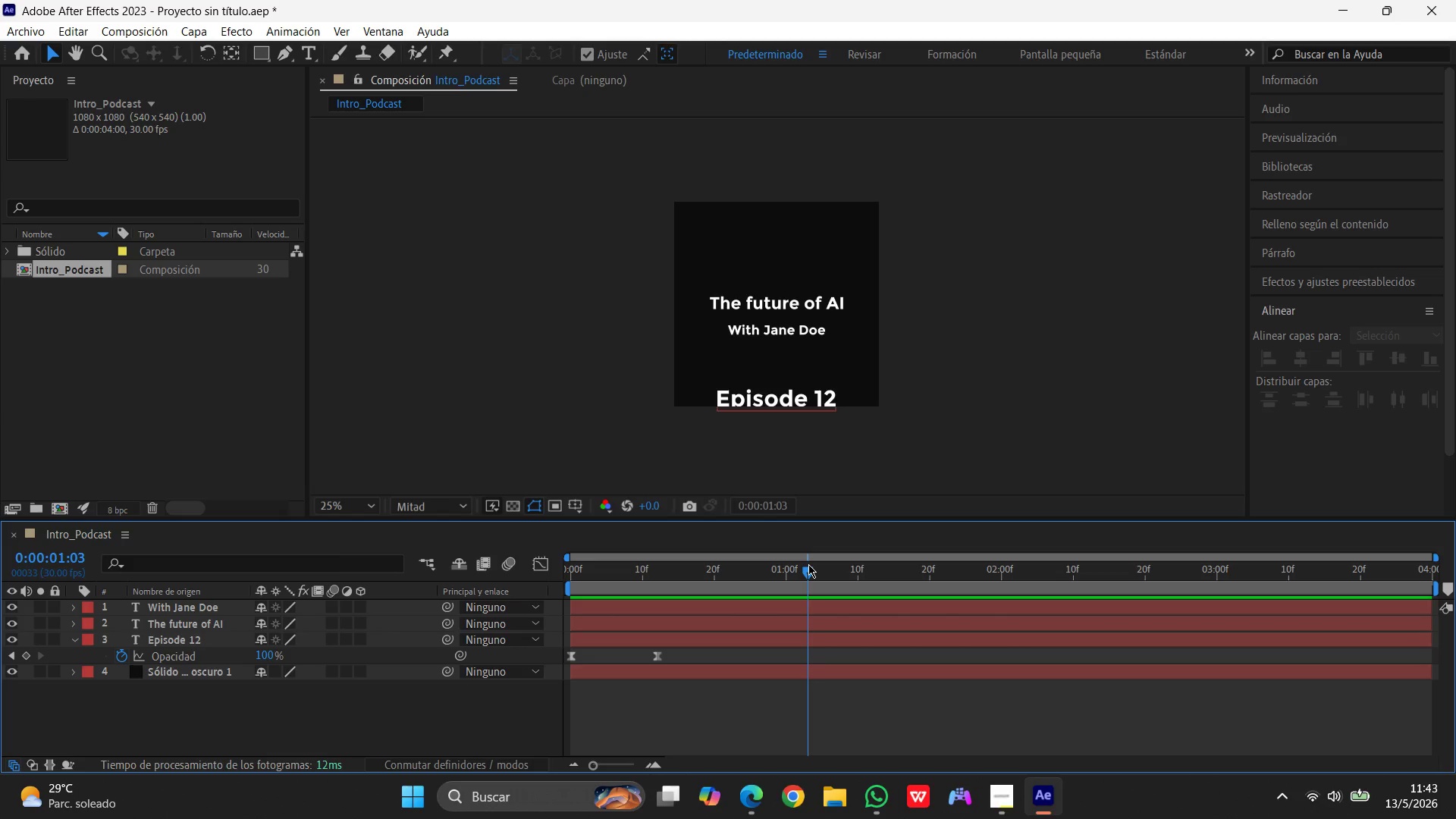 
wait(124.61)
 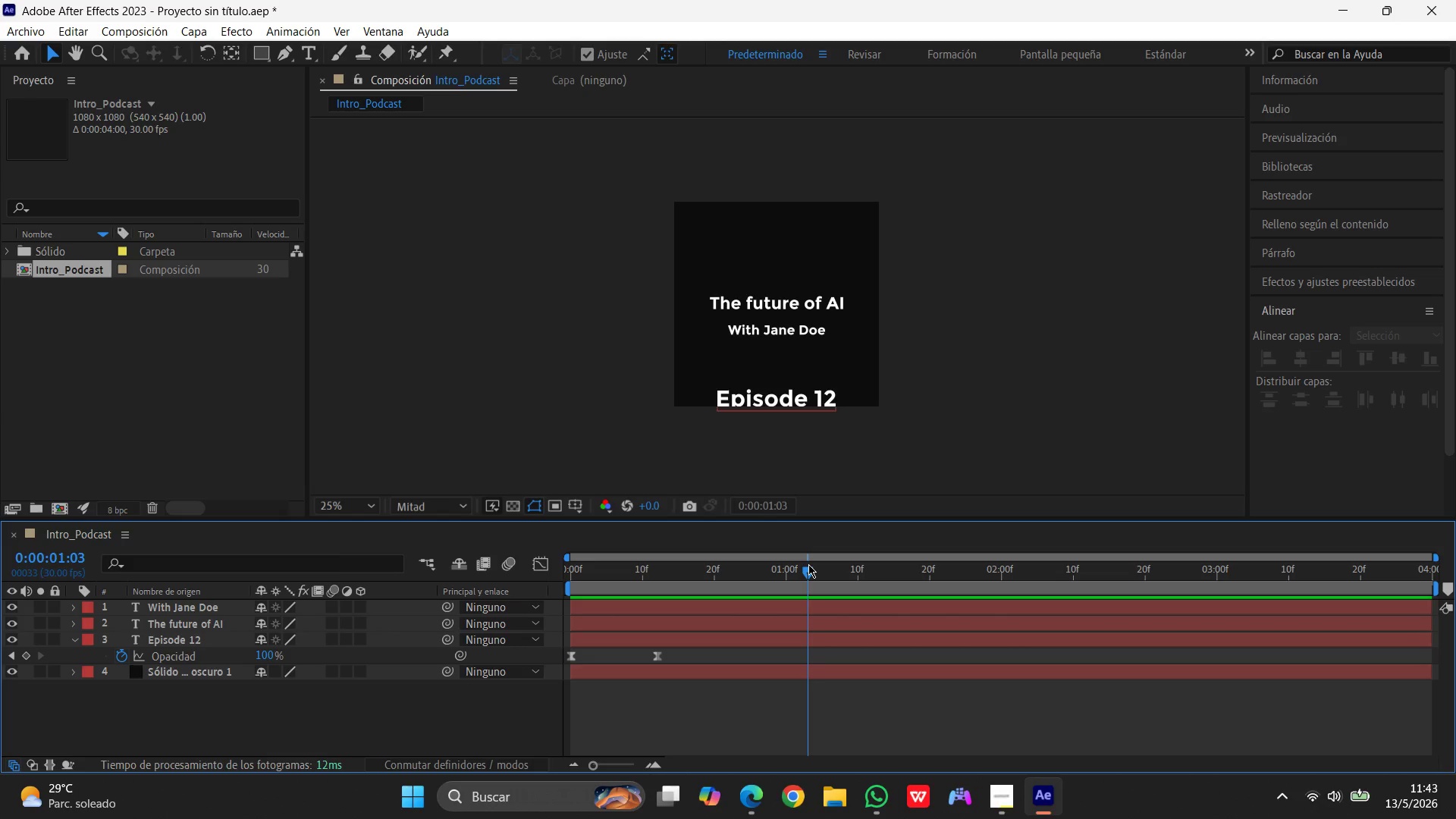 
left_click([1002, 788])